 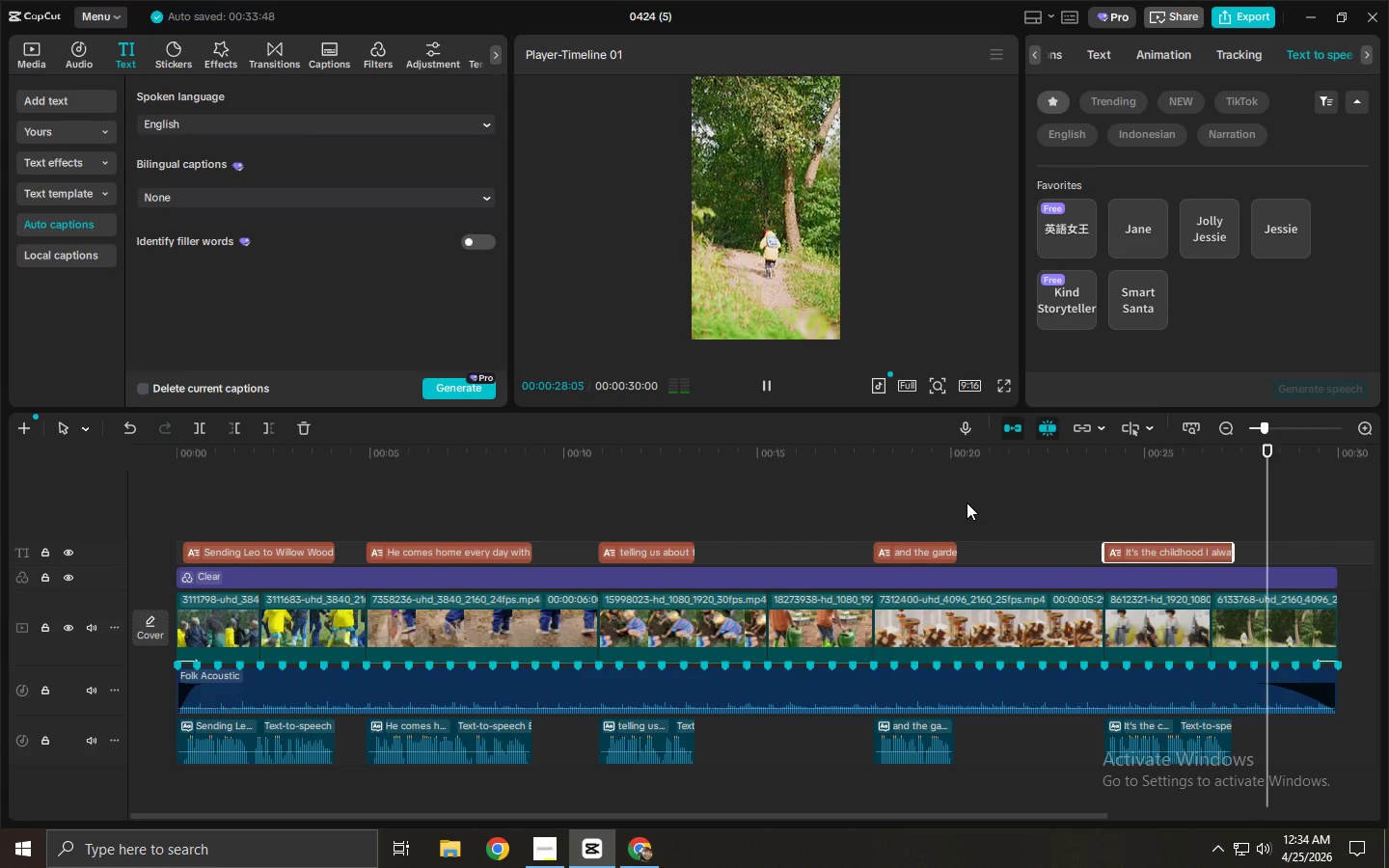 
left_click_drag(start_coordinate=[257, 457], to_coordinate=[106, 458])
 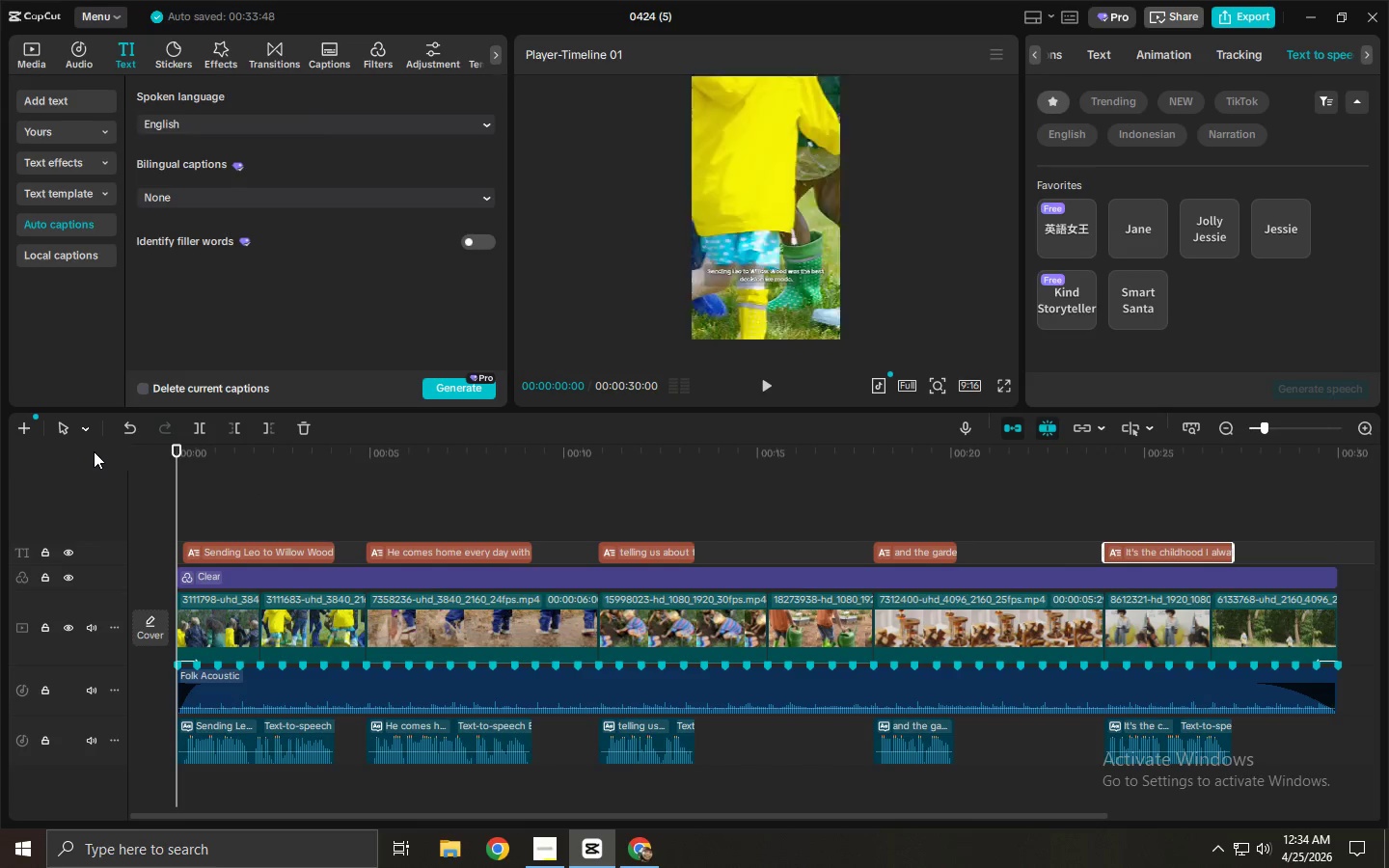 
key(Space)
 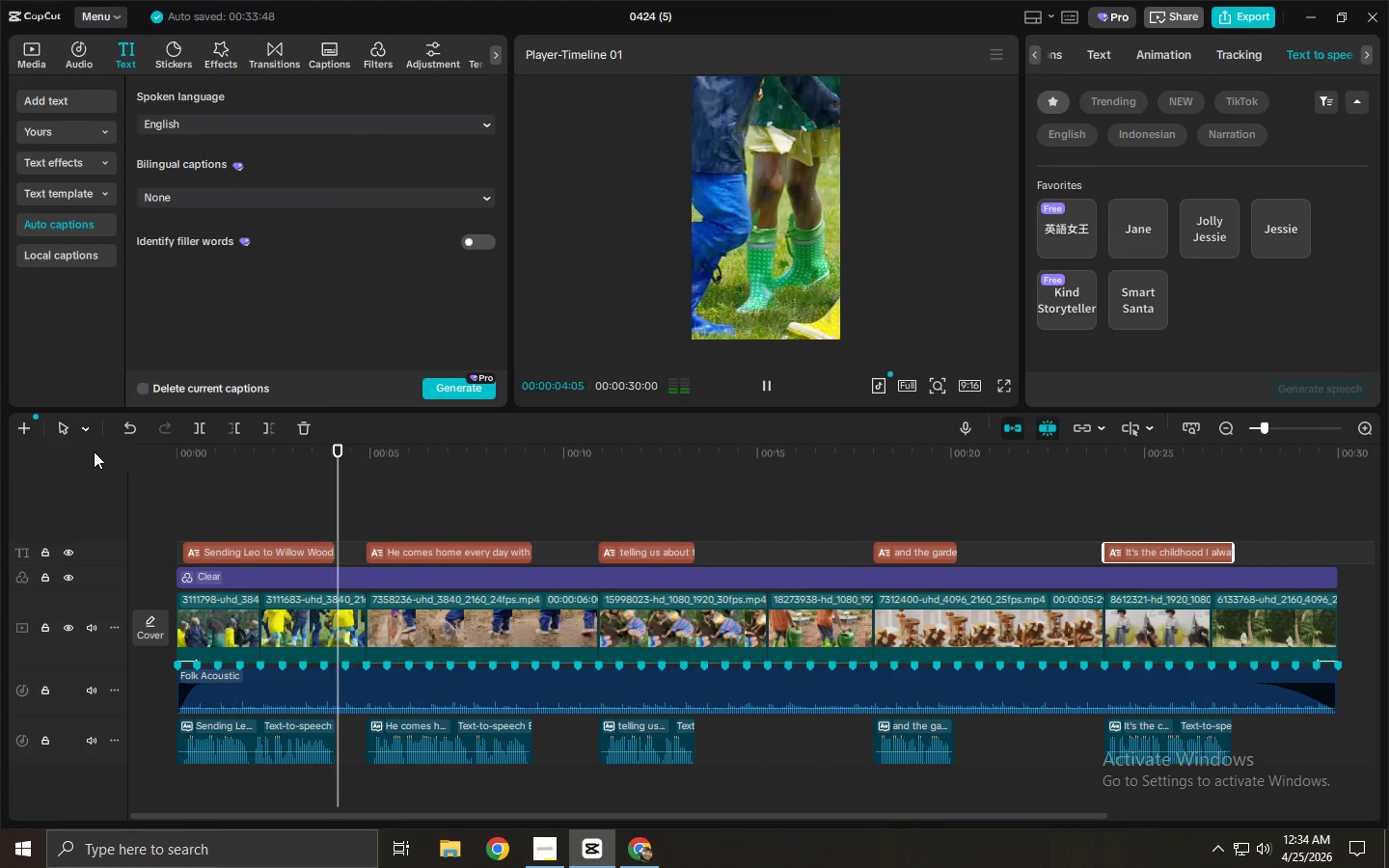 
wait(9.3)
 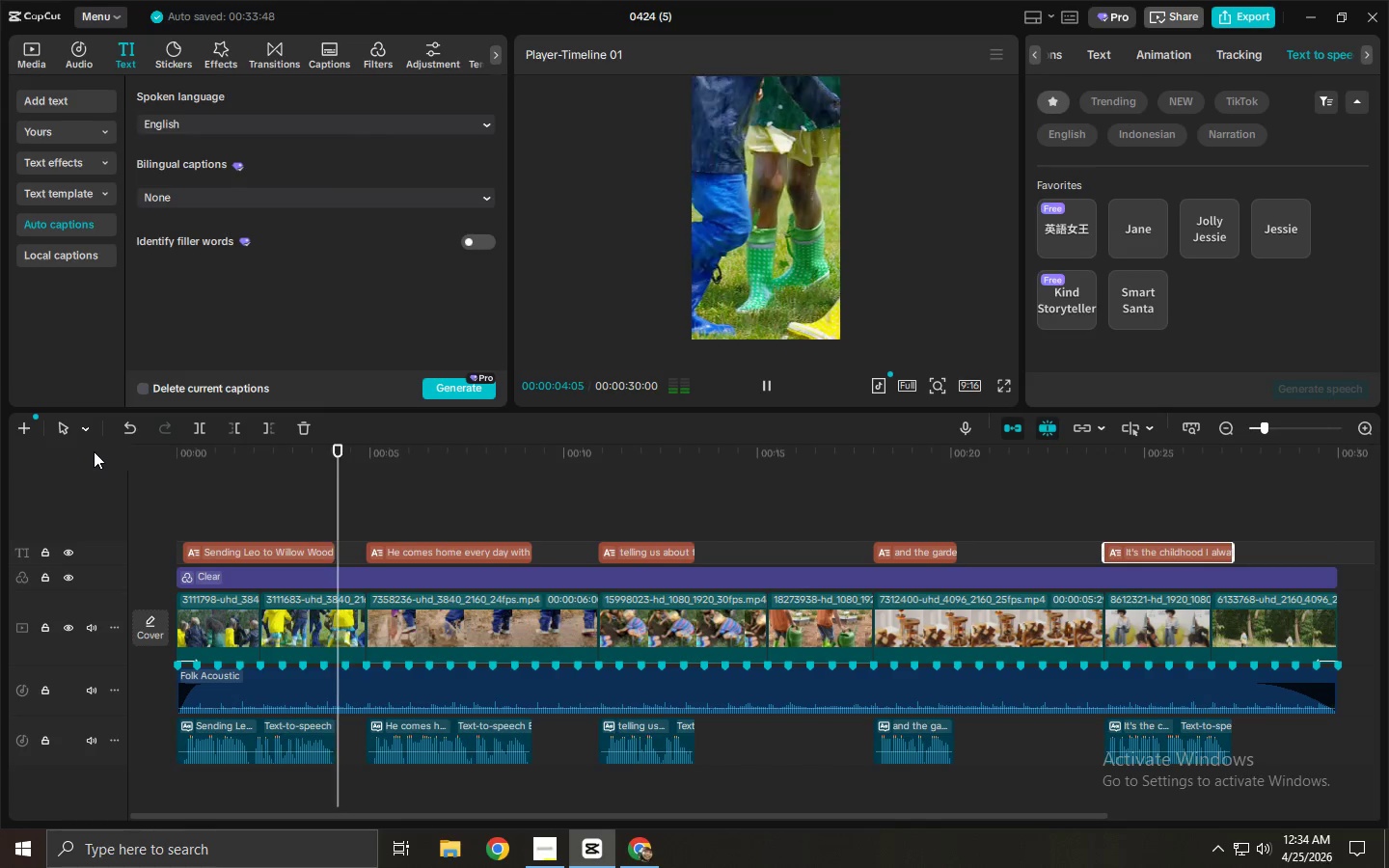 
key(Space)
 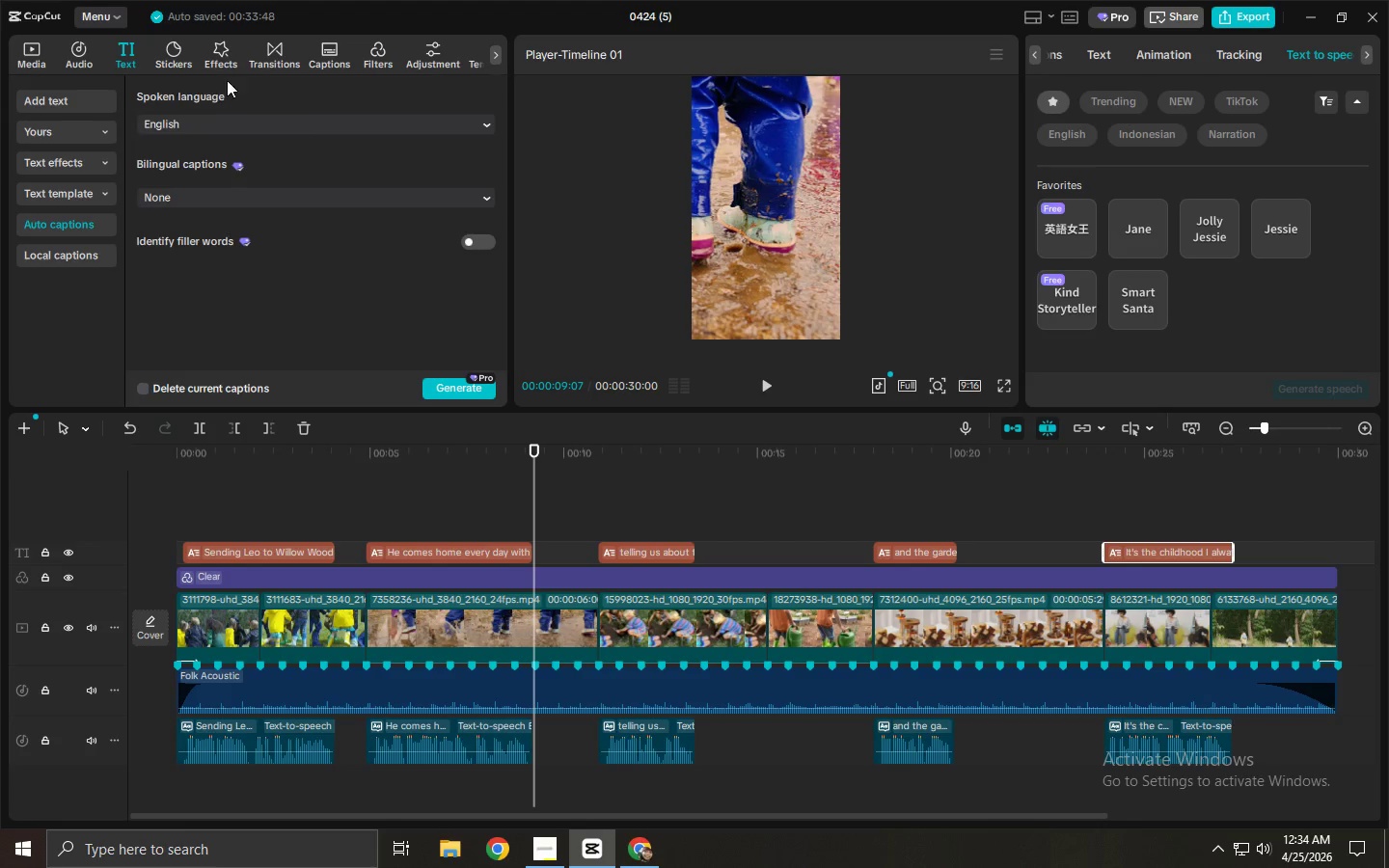 
left_click([273, 60])
 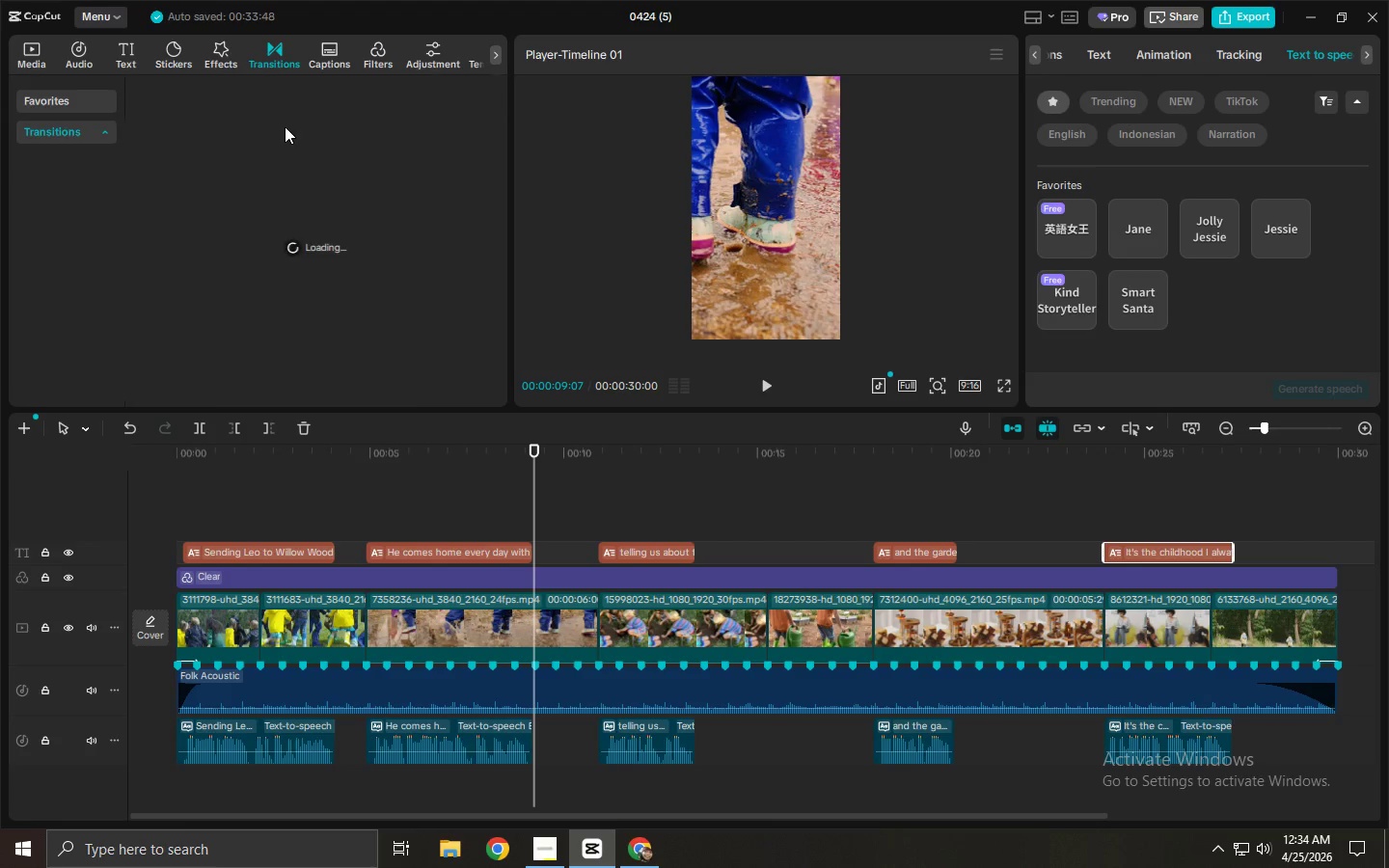 
left_click([242, 102])
 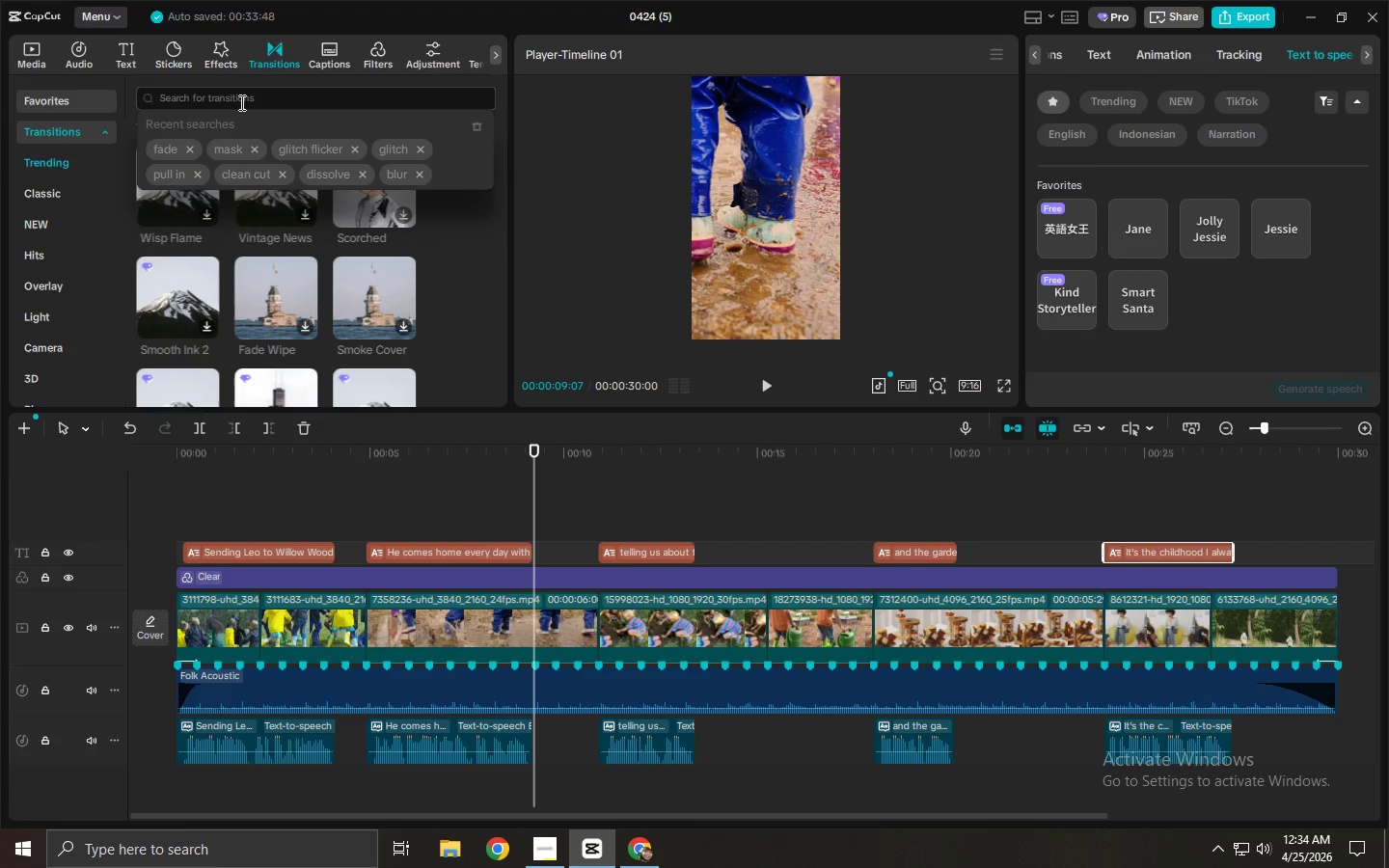 
type(pull in)
 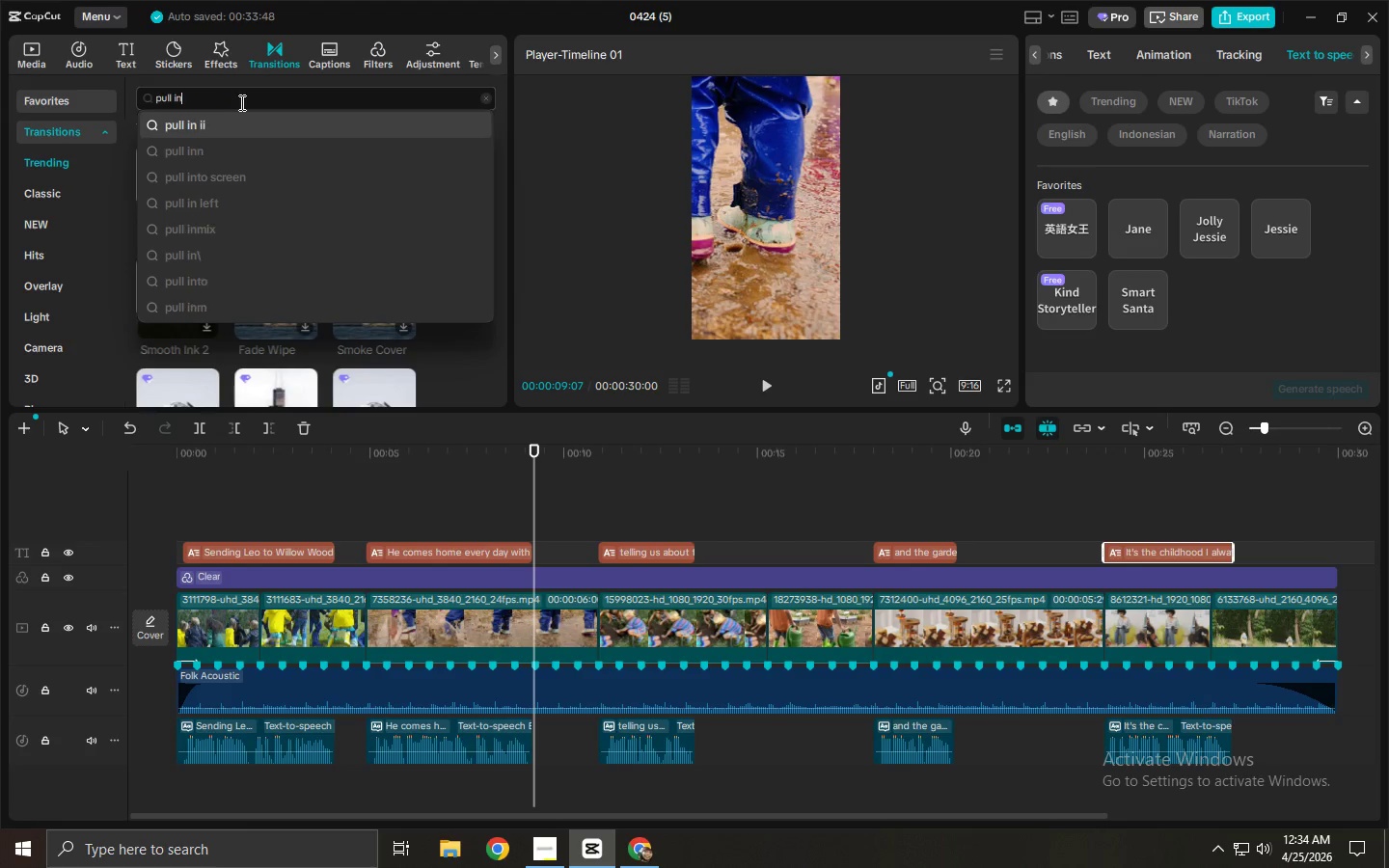 
key(Enter)
 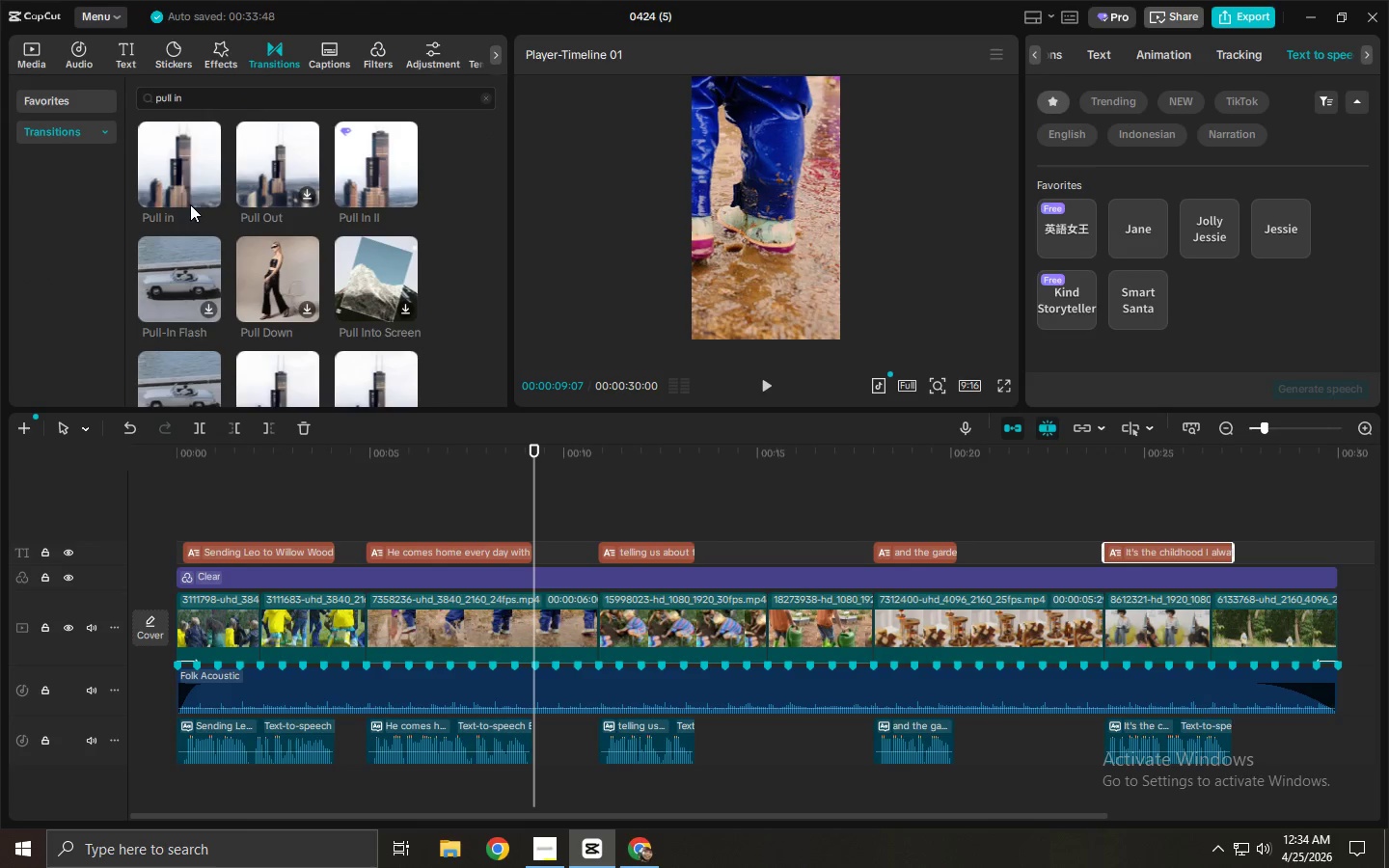 
left_click_drag(start_coordinate=[168, 182], to_coordinate=[354, 616])
 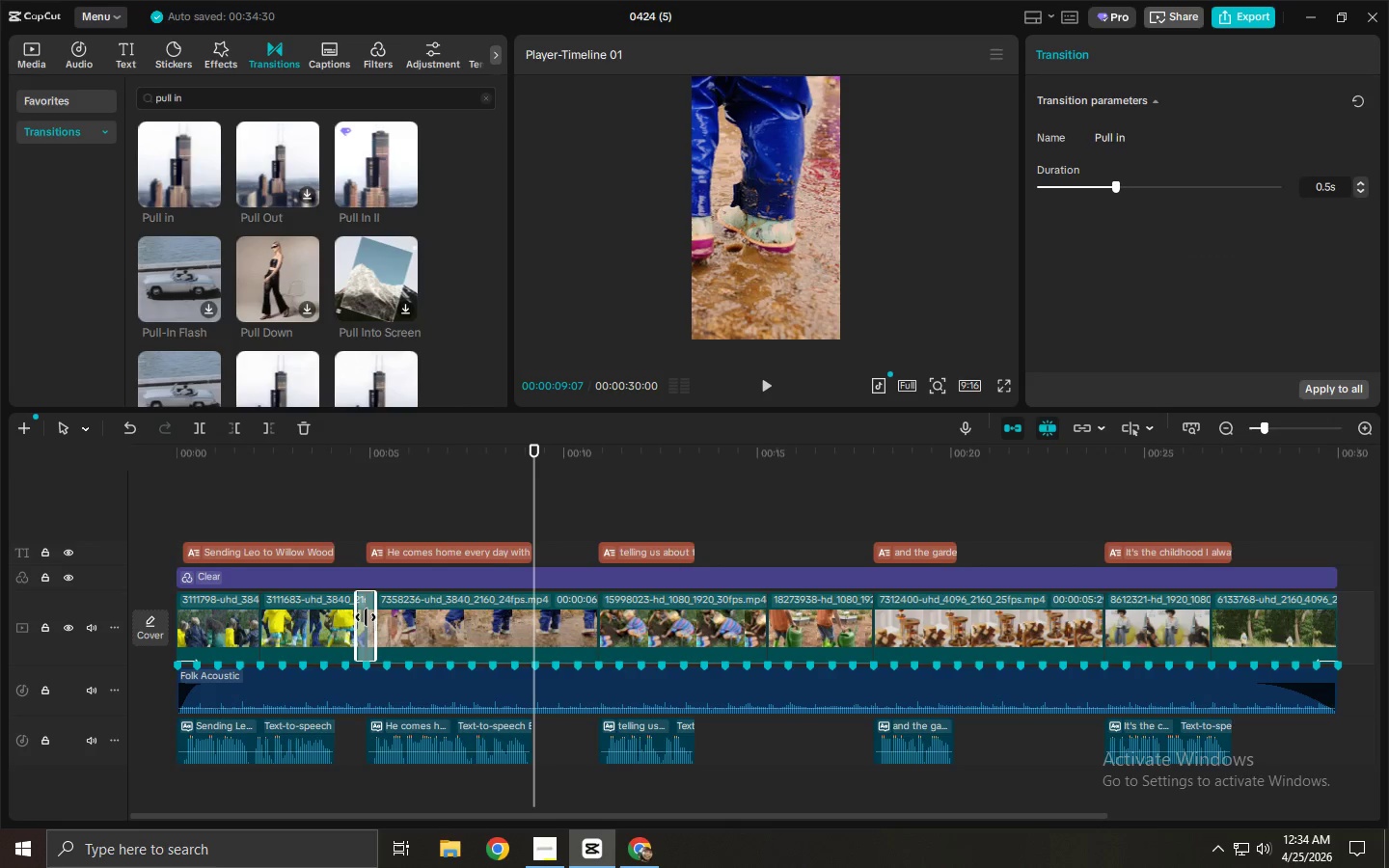 
left_click([366, 617])
 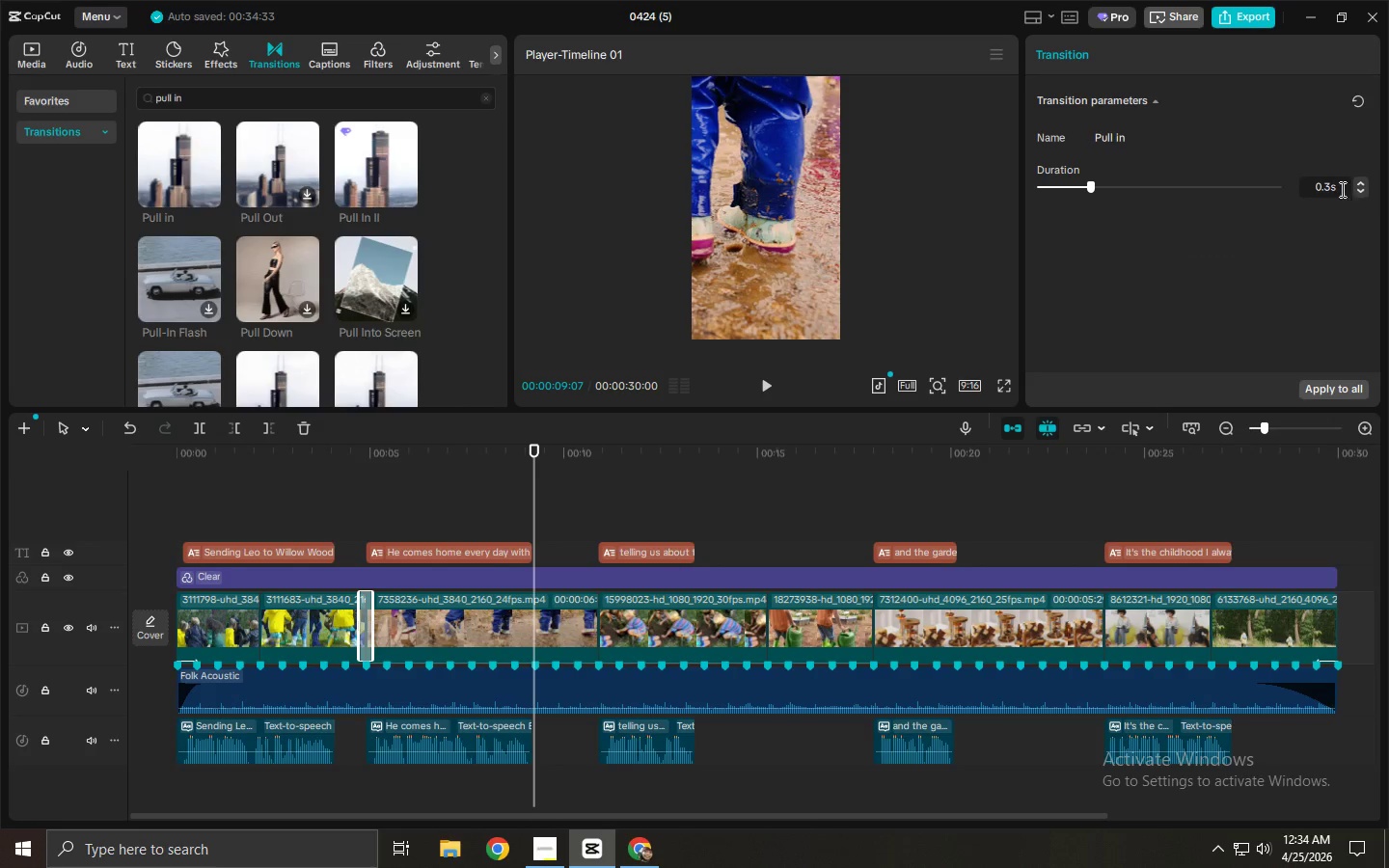 
key(4)
 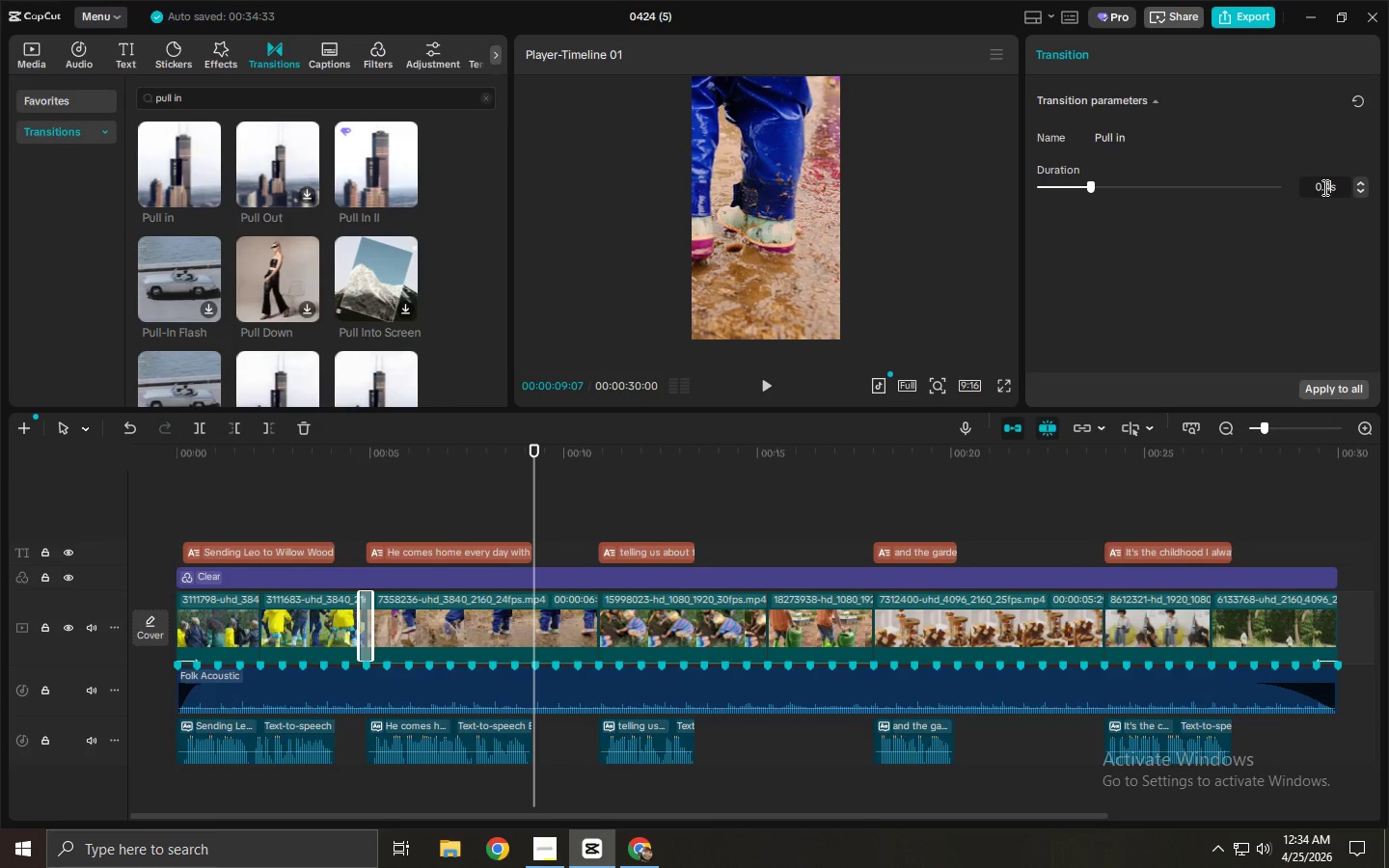 
key(NumpadEnter)
 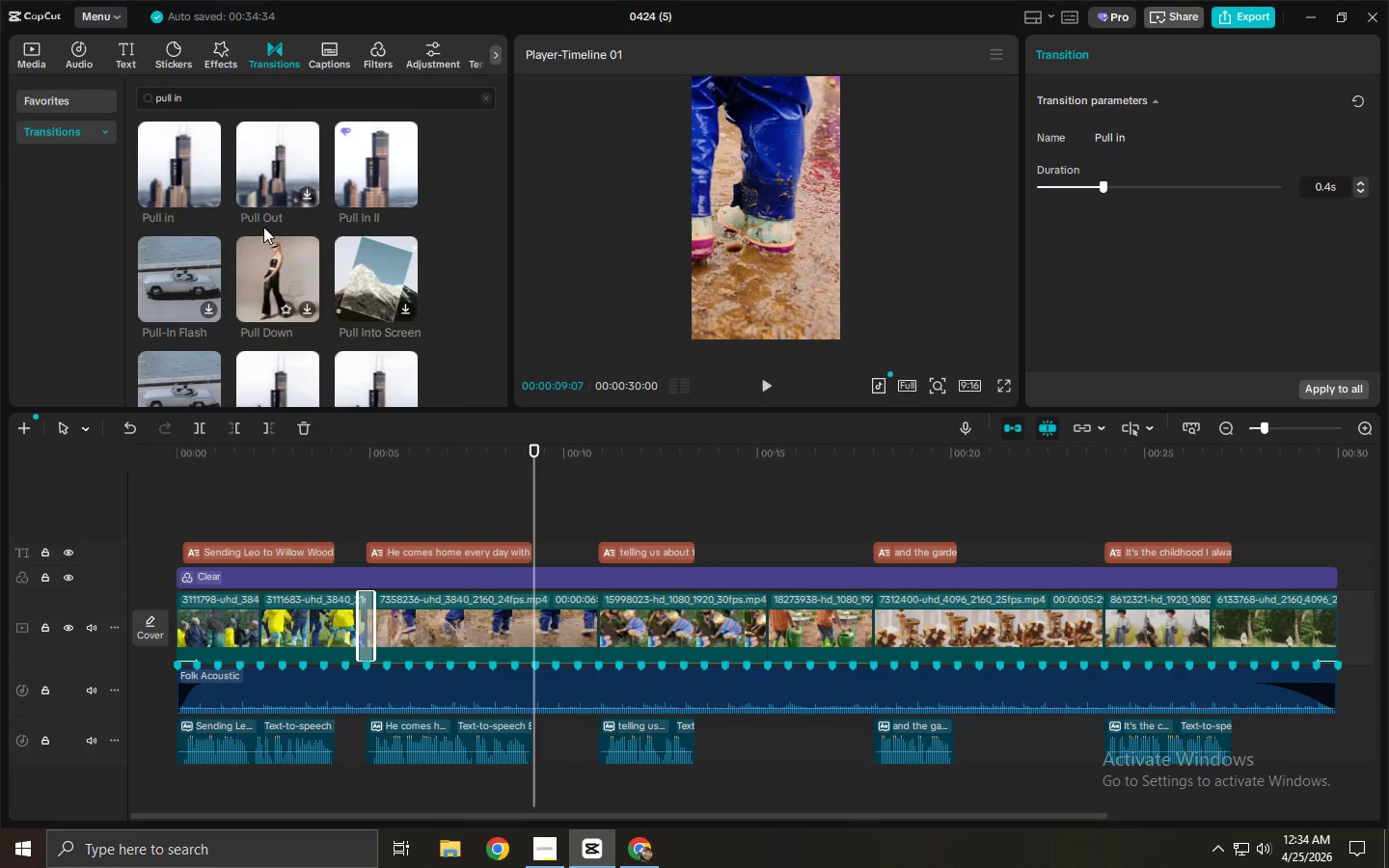 
left_click_drag(start_coordinate=[165, 168], to_coordinate=[586, 629])
 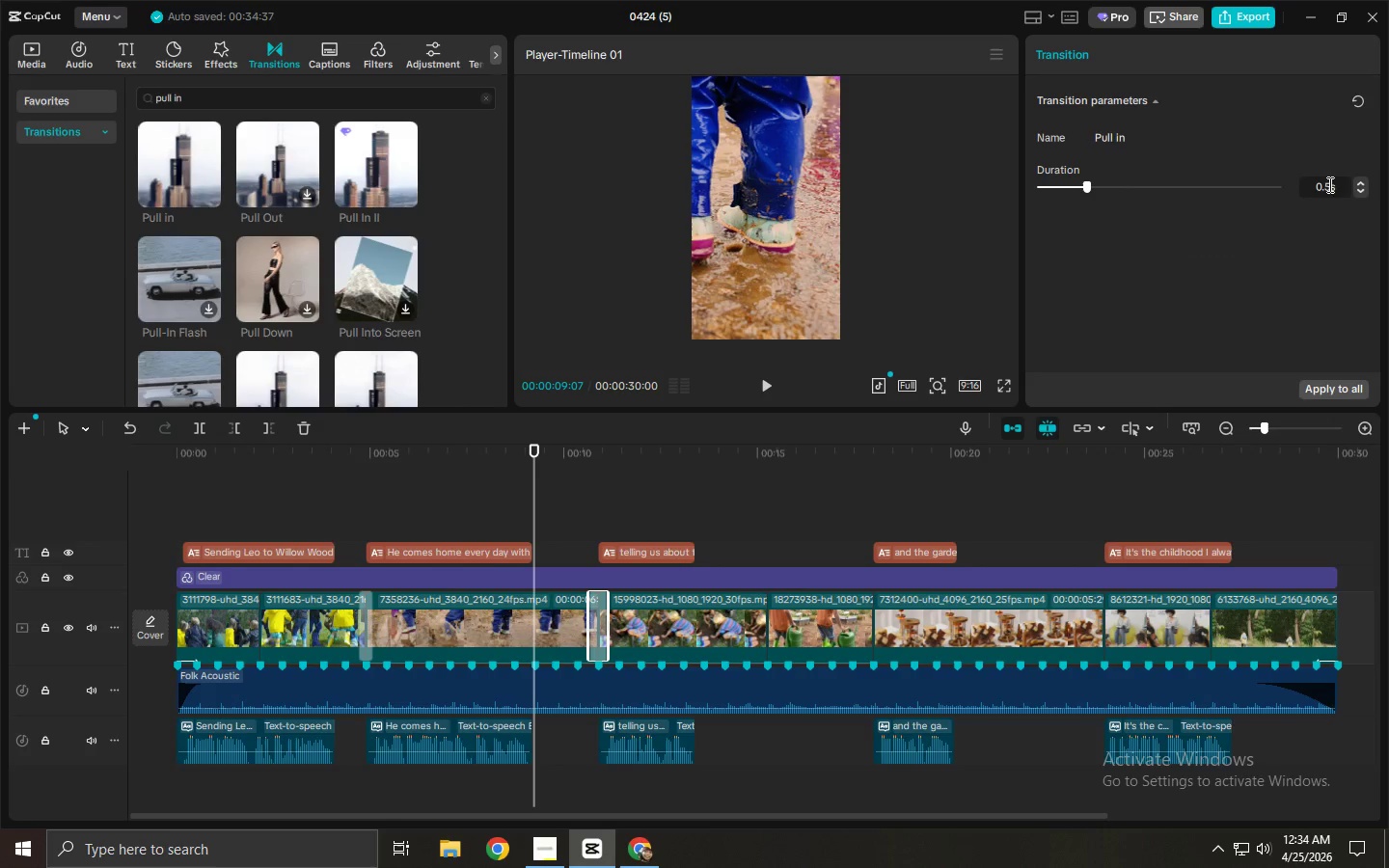 
left_click_drag(start_coordinate=[1332, 182], to_coordinate=[1325, 183])
 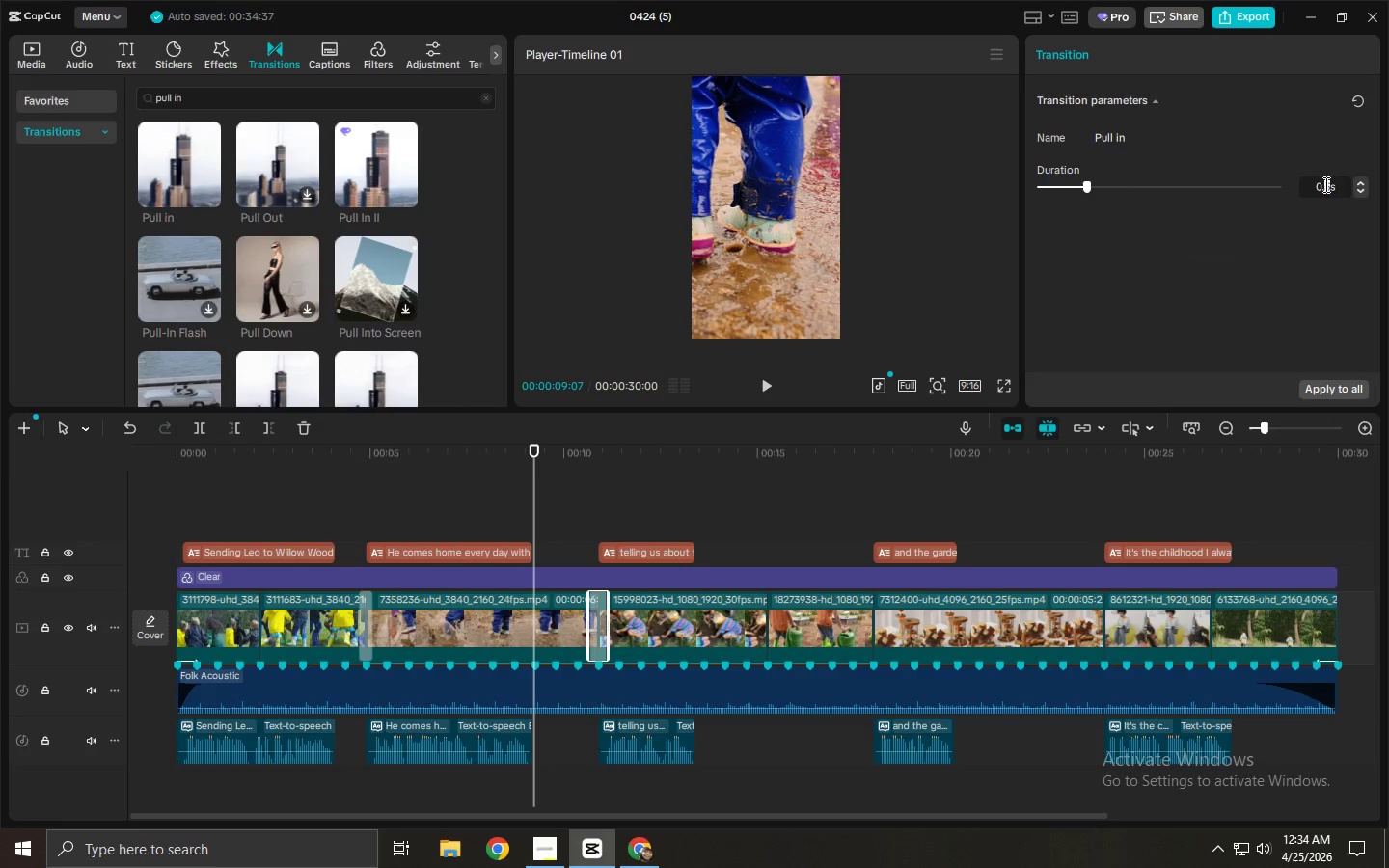 
key(4)
 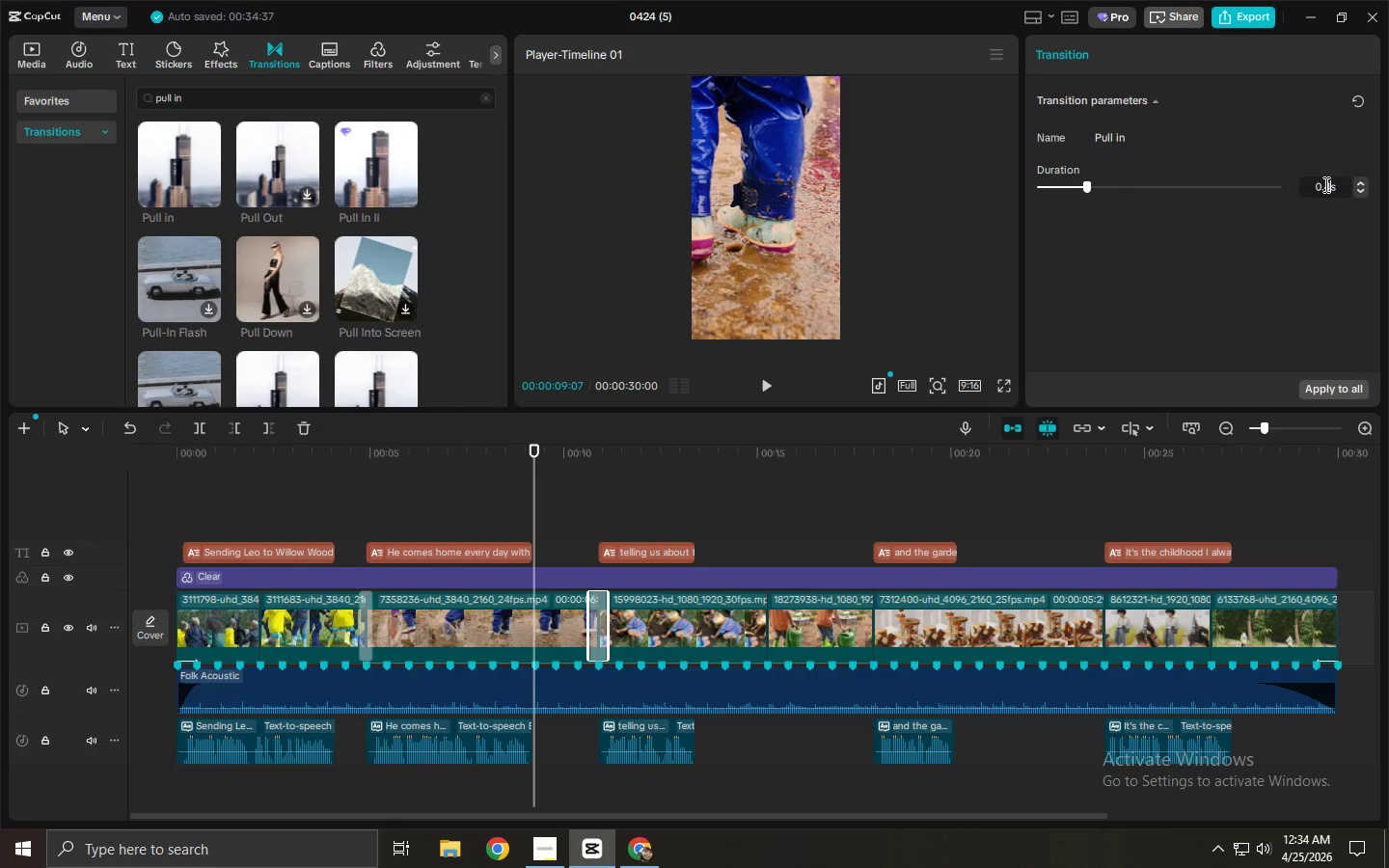 
key(NumpadEnter)
 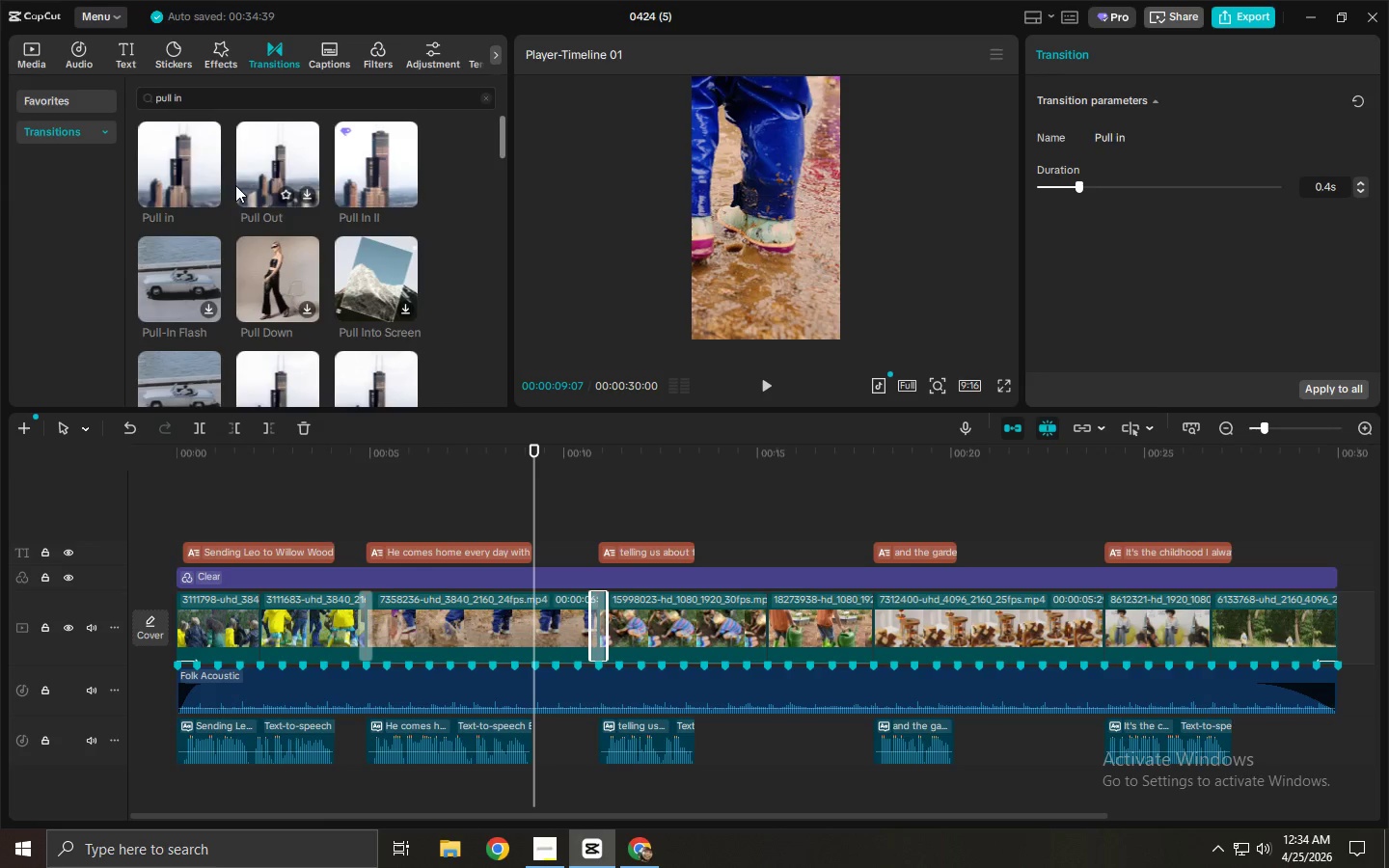 
left_click_drag(start_coordinate=[176, 160], to_coordinate=[873, 618])
 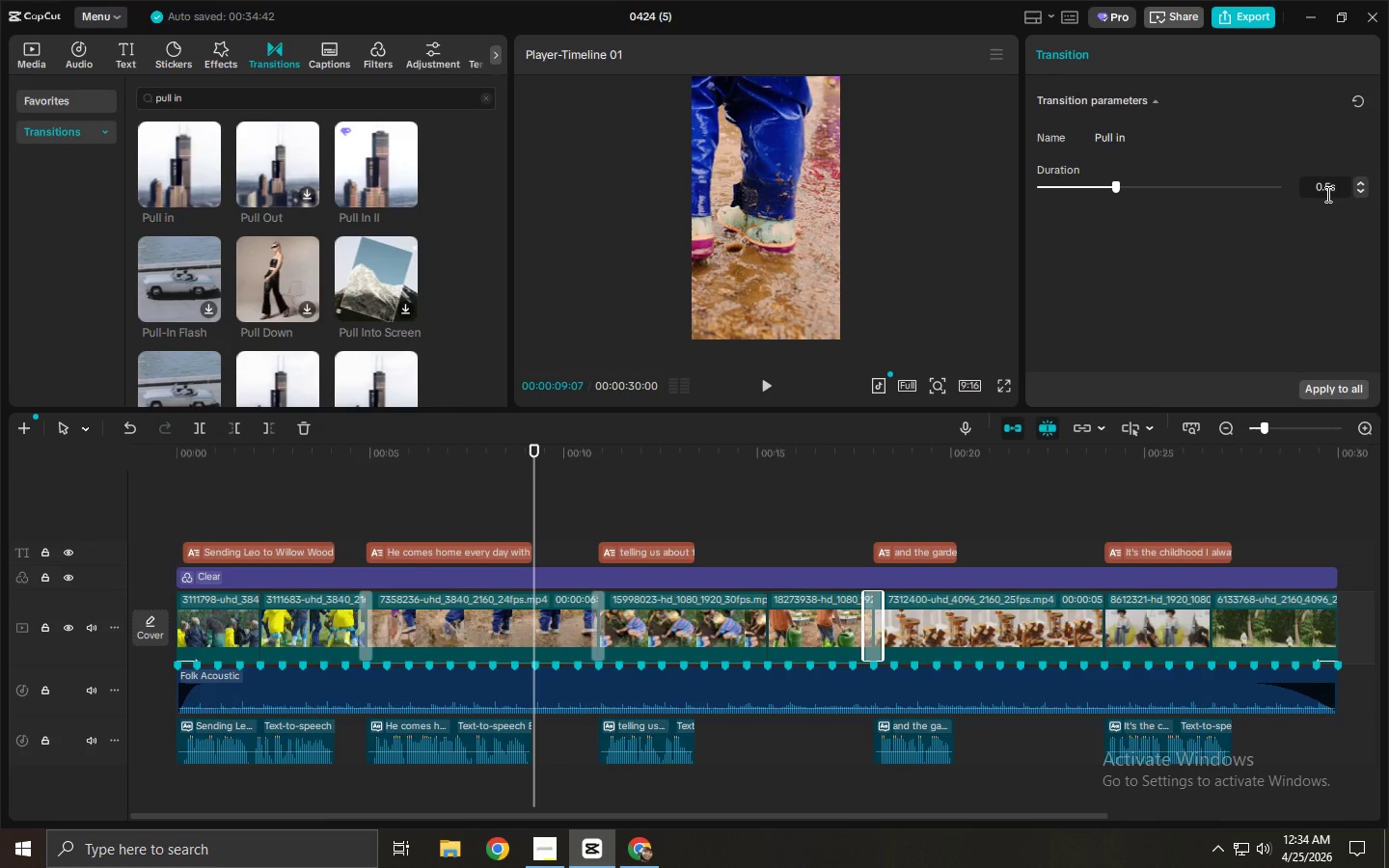 
left_click([1327, 186])
 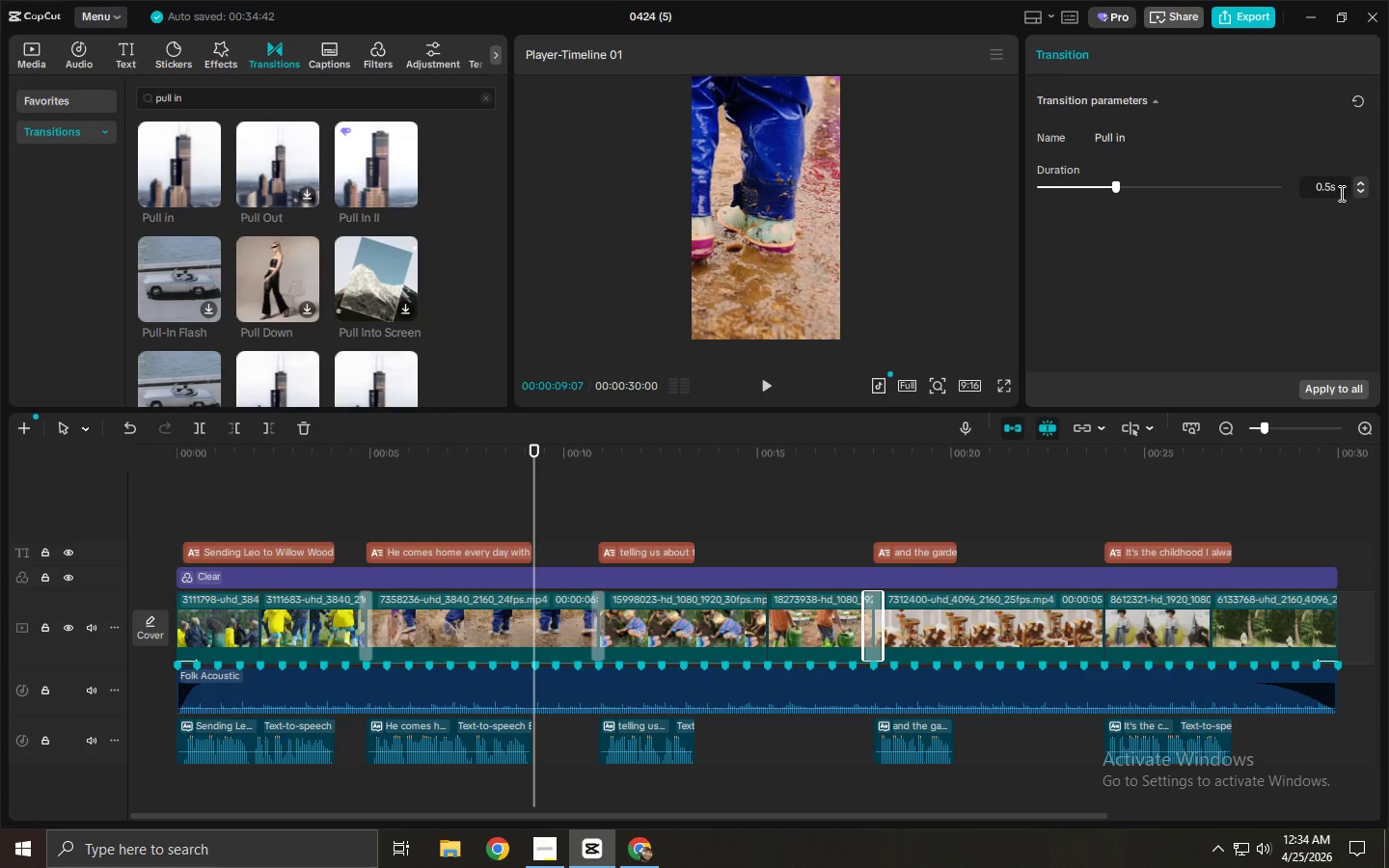 
key(ArrowRight)
 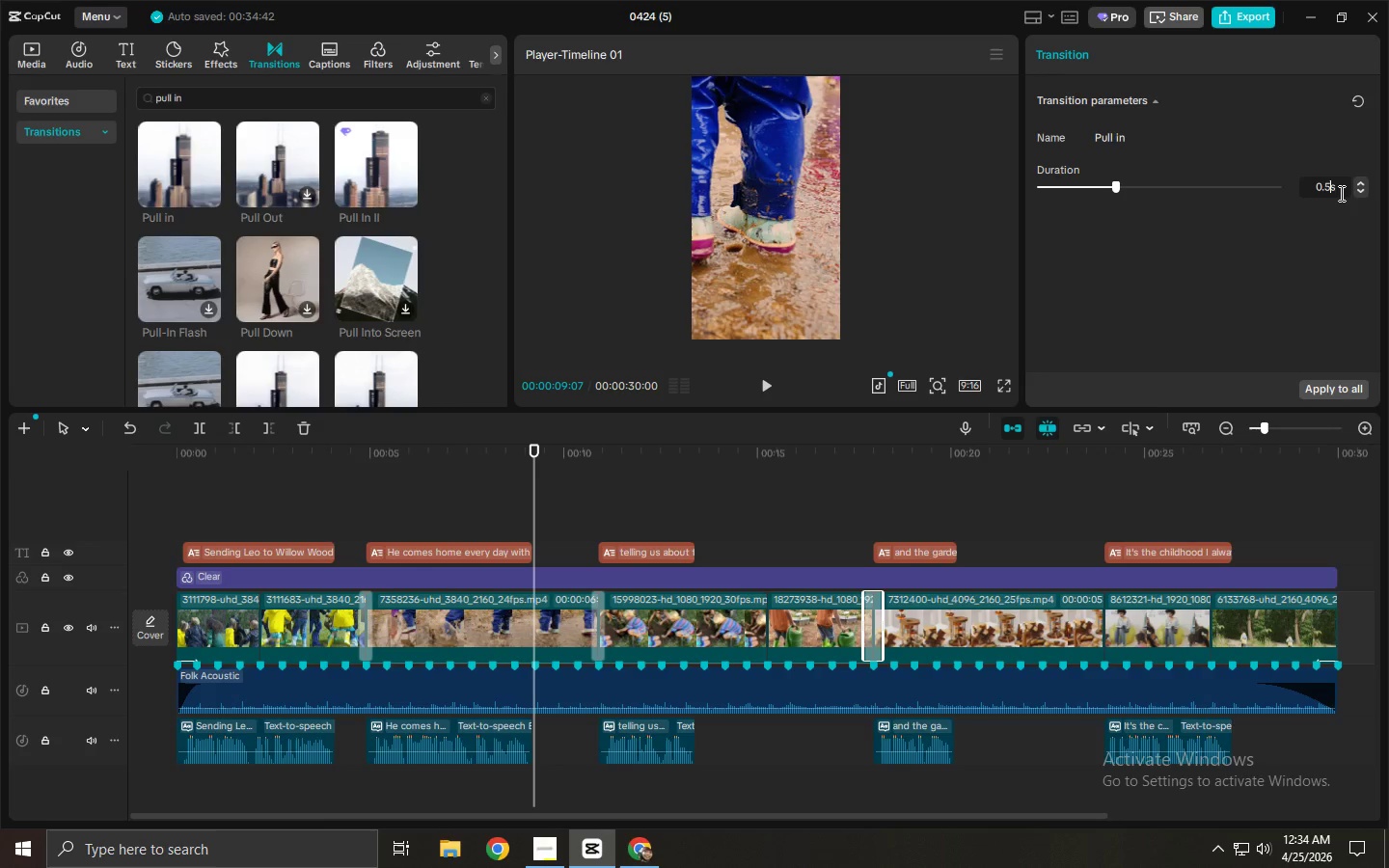 
key(Backspace)
 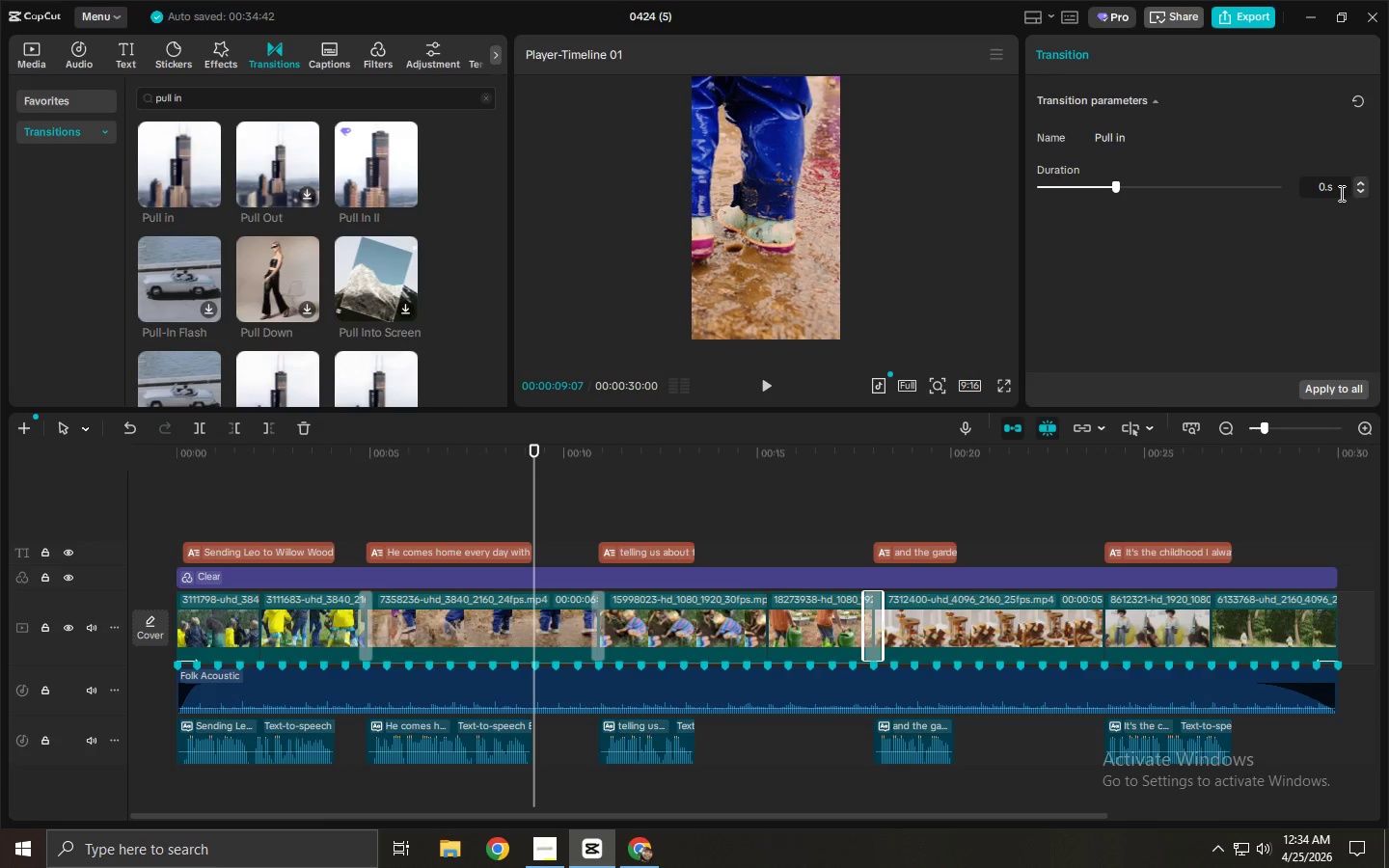 
key(4)
 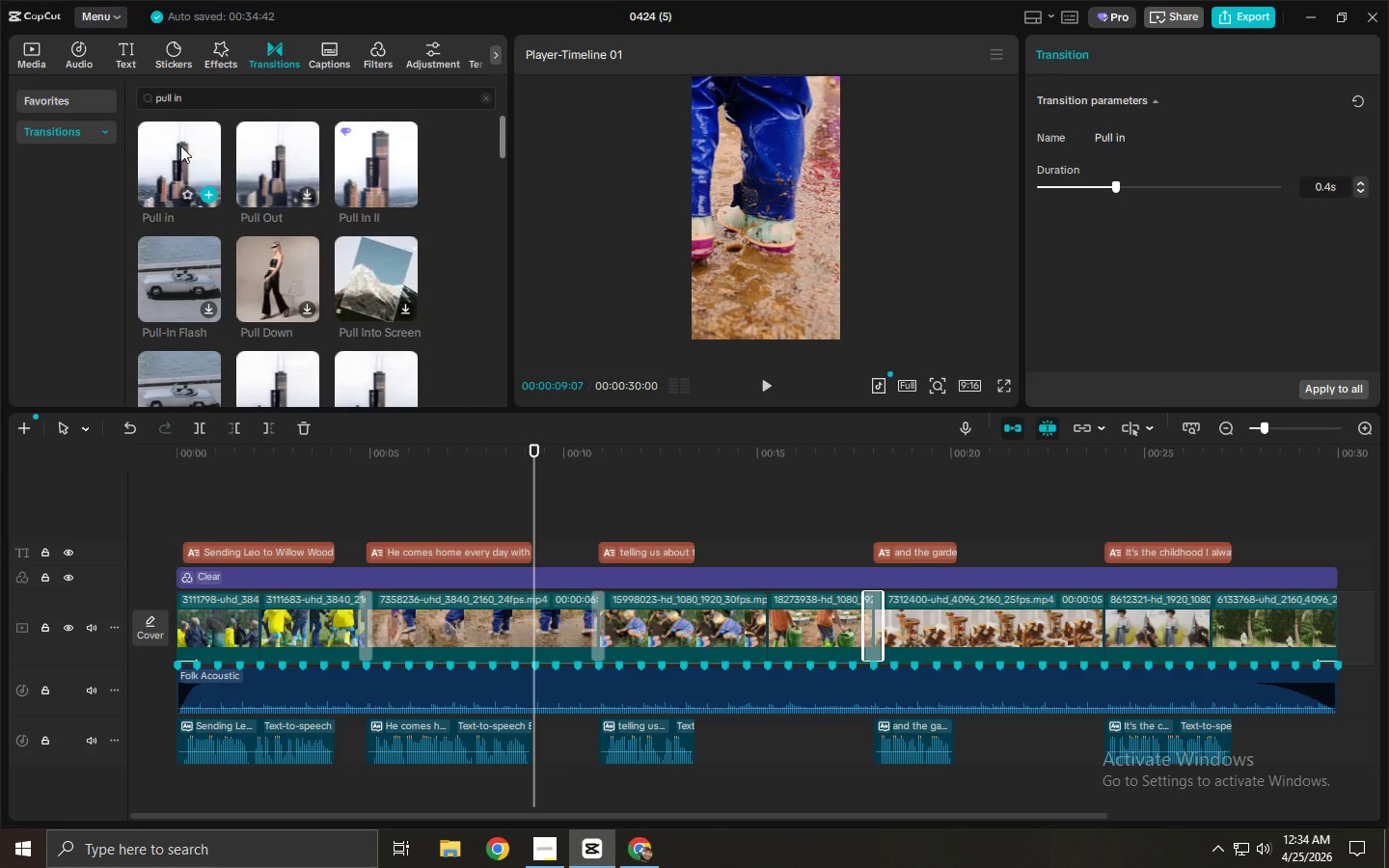 
left_click_drag(start_coordinate=[176, 152], to_coordinate=[1102, 615])
 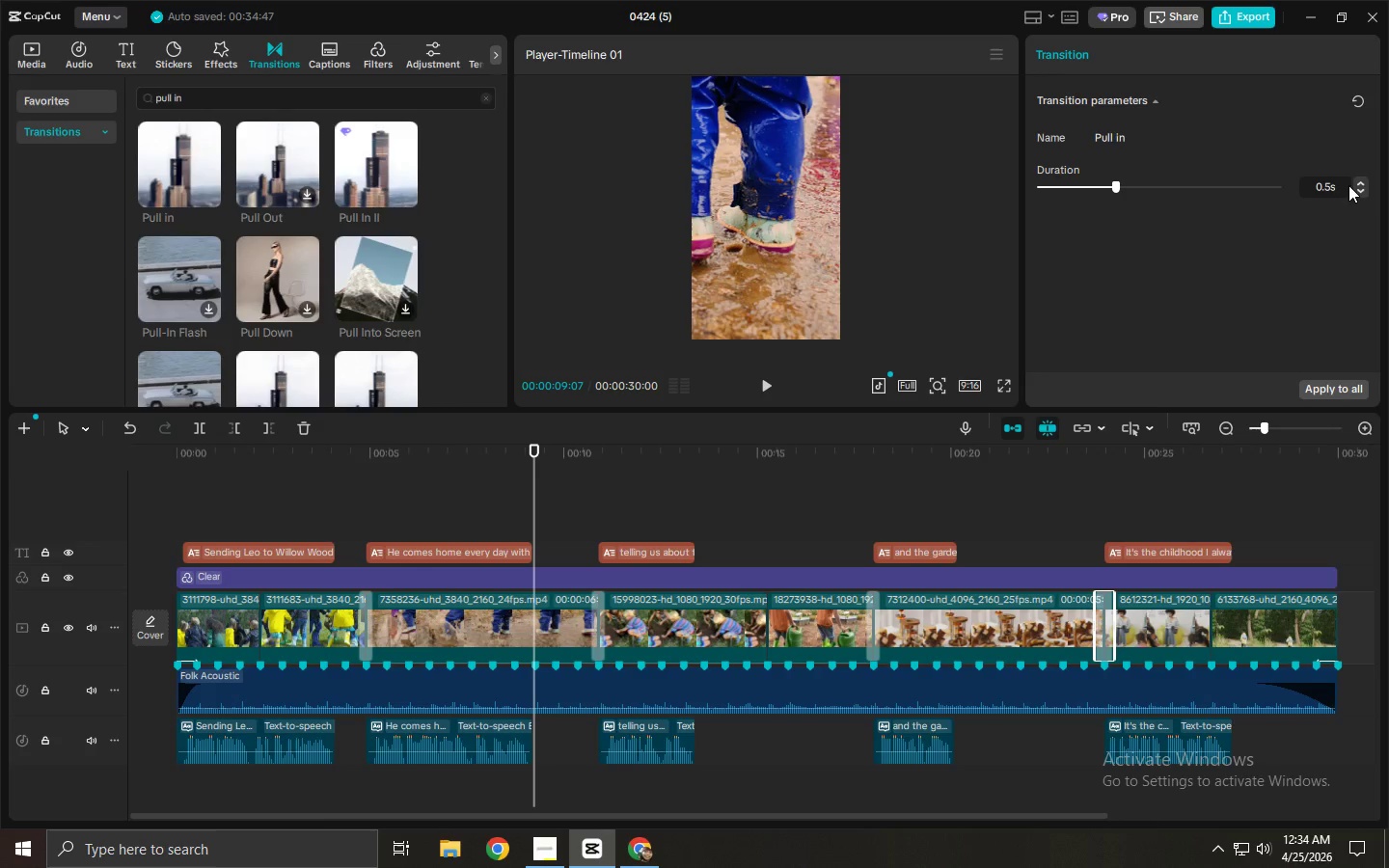 
left_click([1330, 189])
 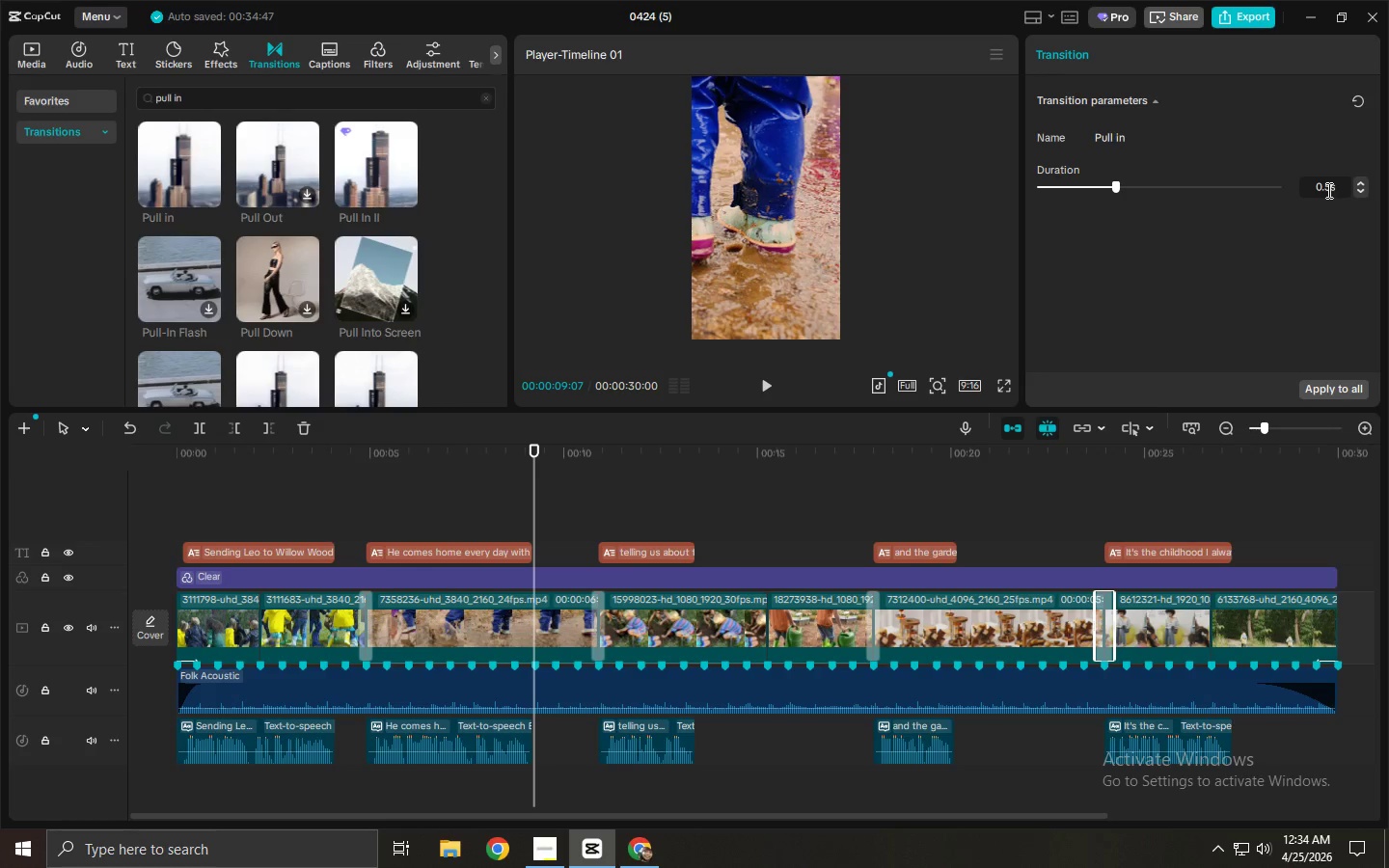 
key(Backspace)
 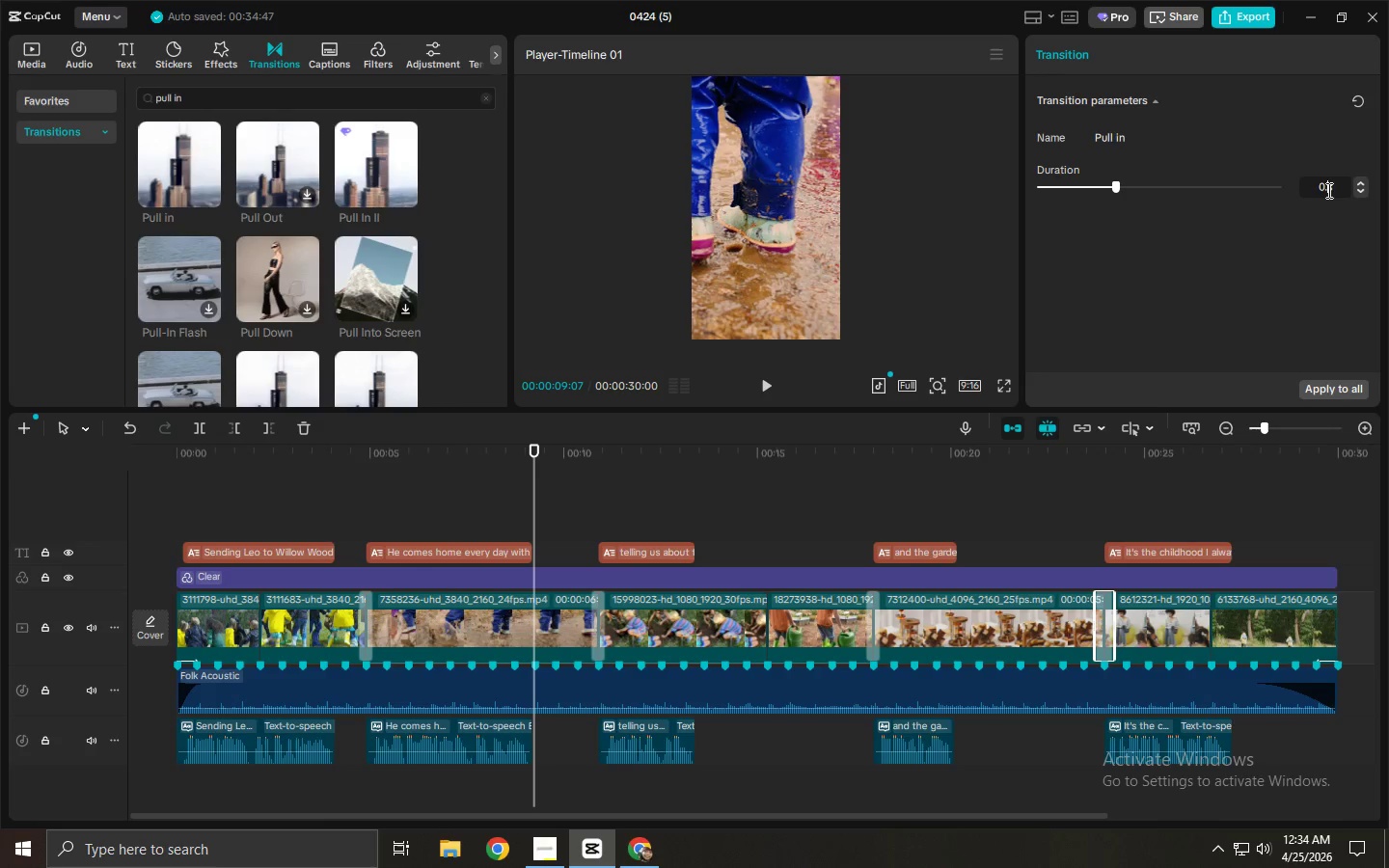 
key(4)
 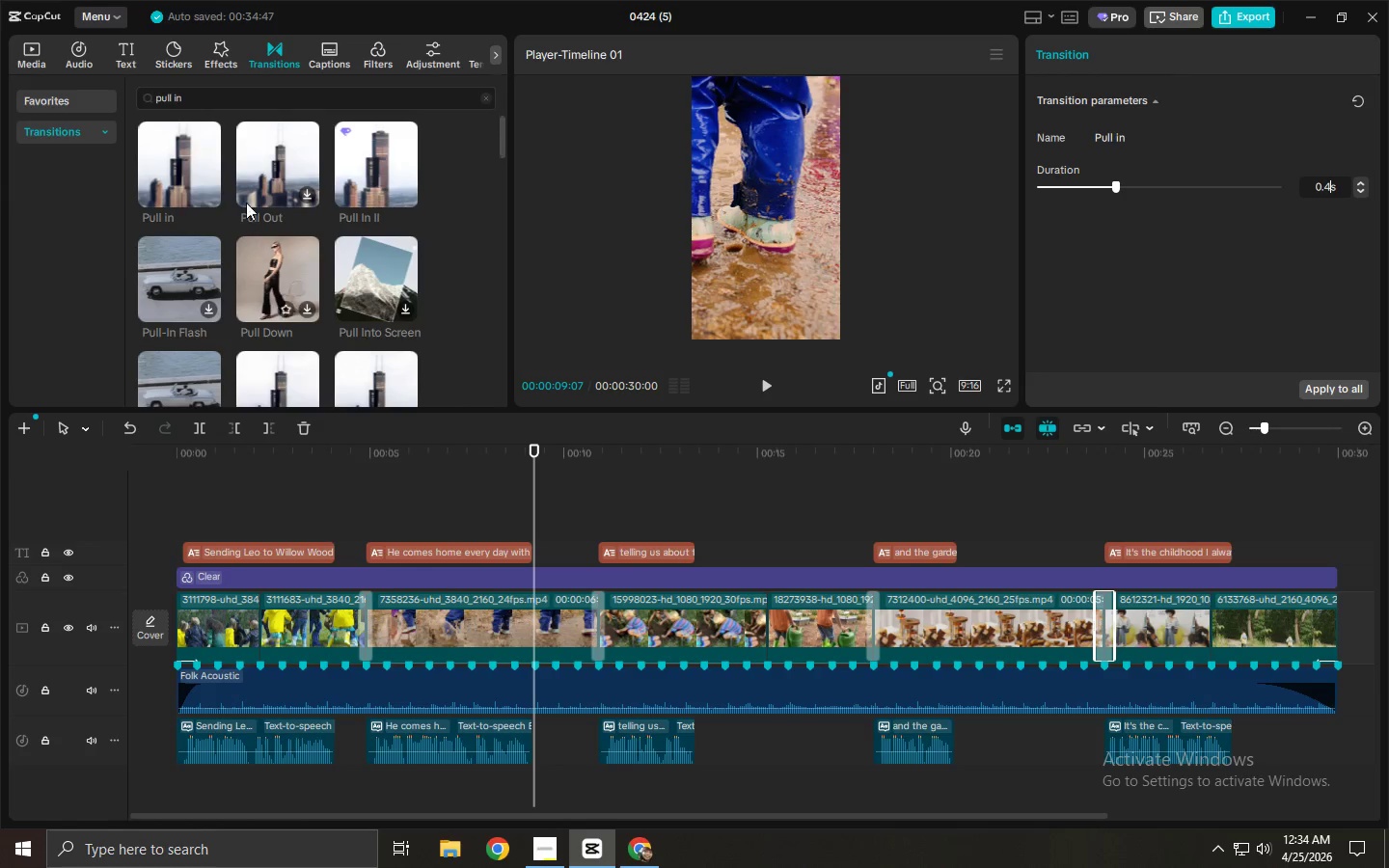 
left_click_drag(start_coordinate=[185, 161], to_coordinate=[1200, 622])
 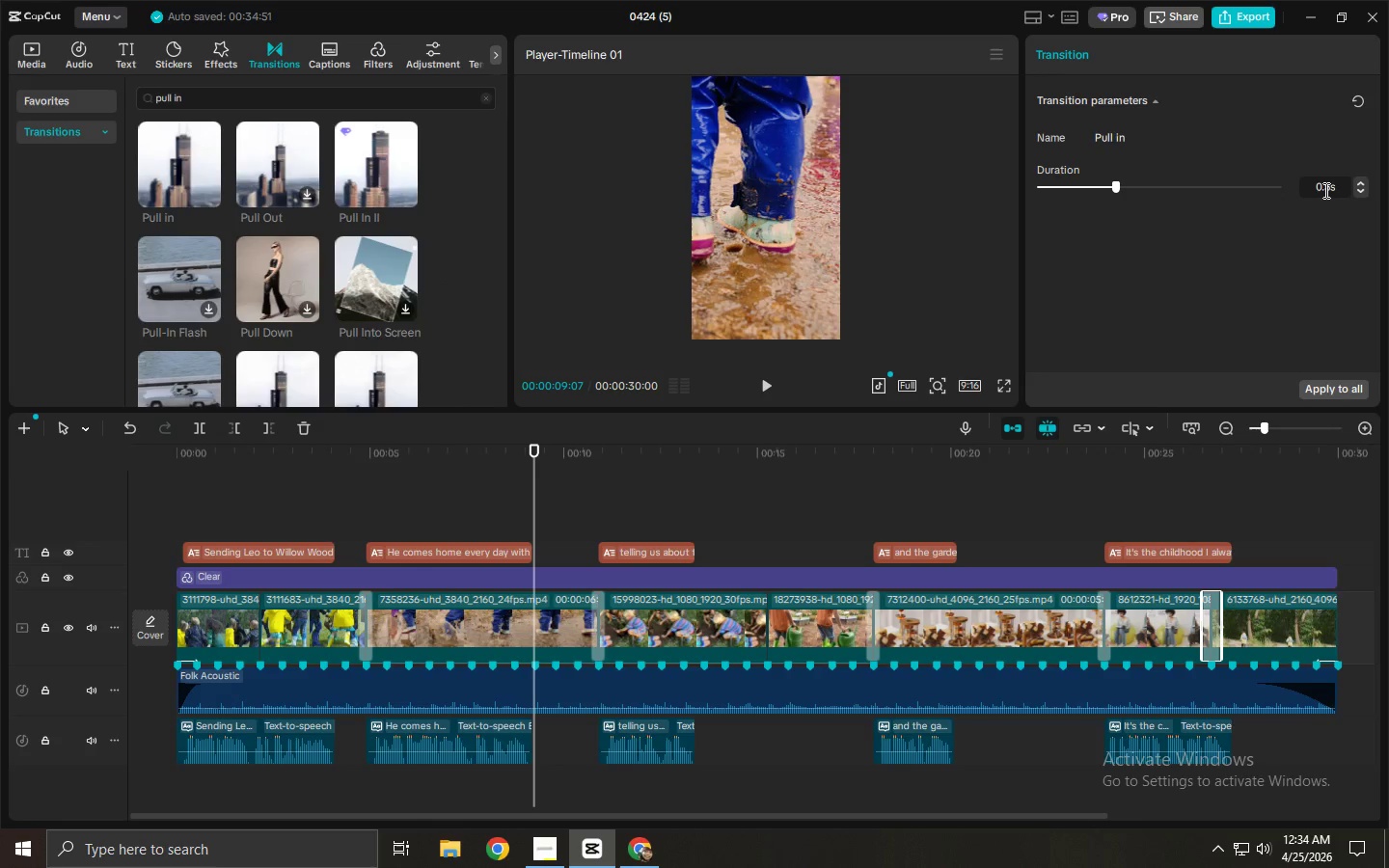 
left_click([1330, 190])
 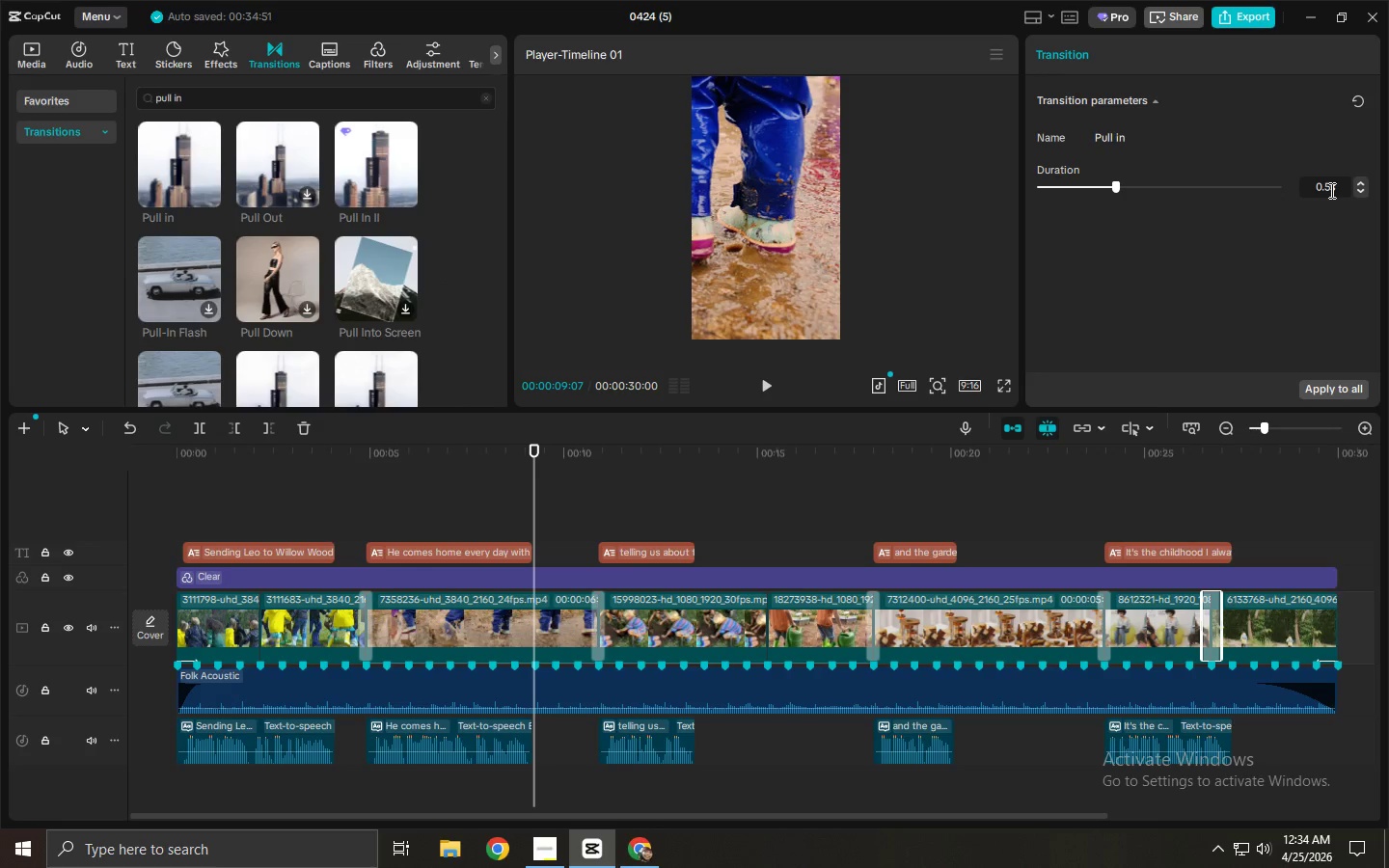 
key(Backspace)
 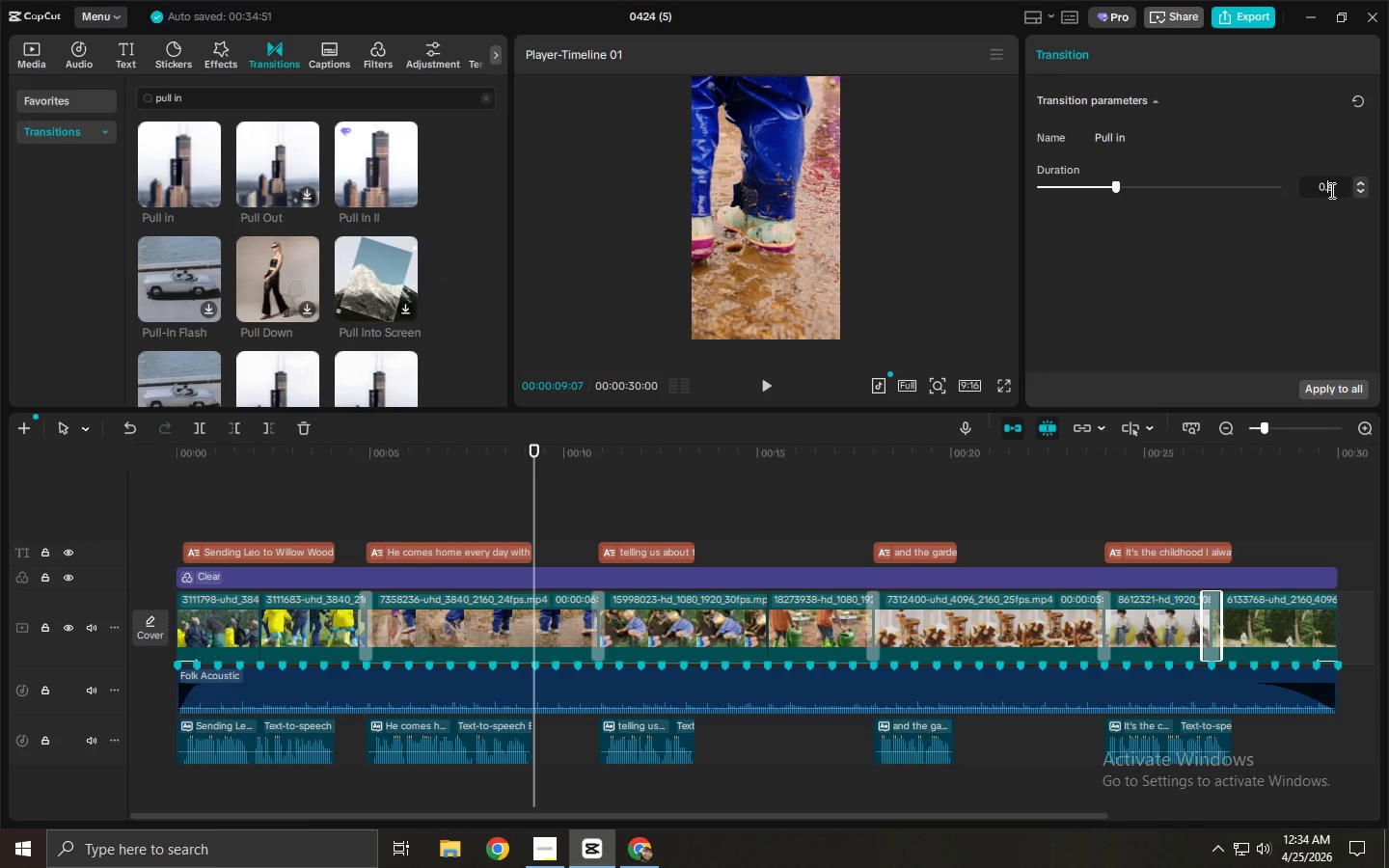 
key(4)
 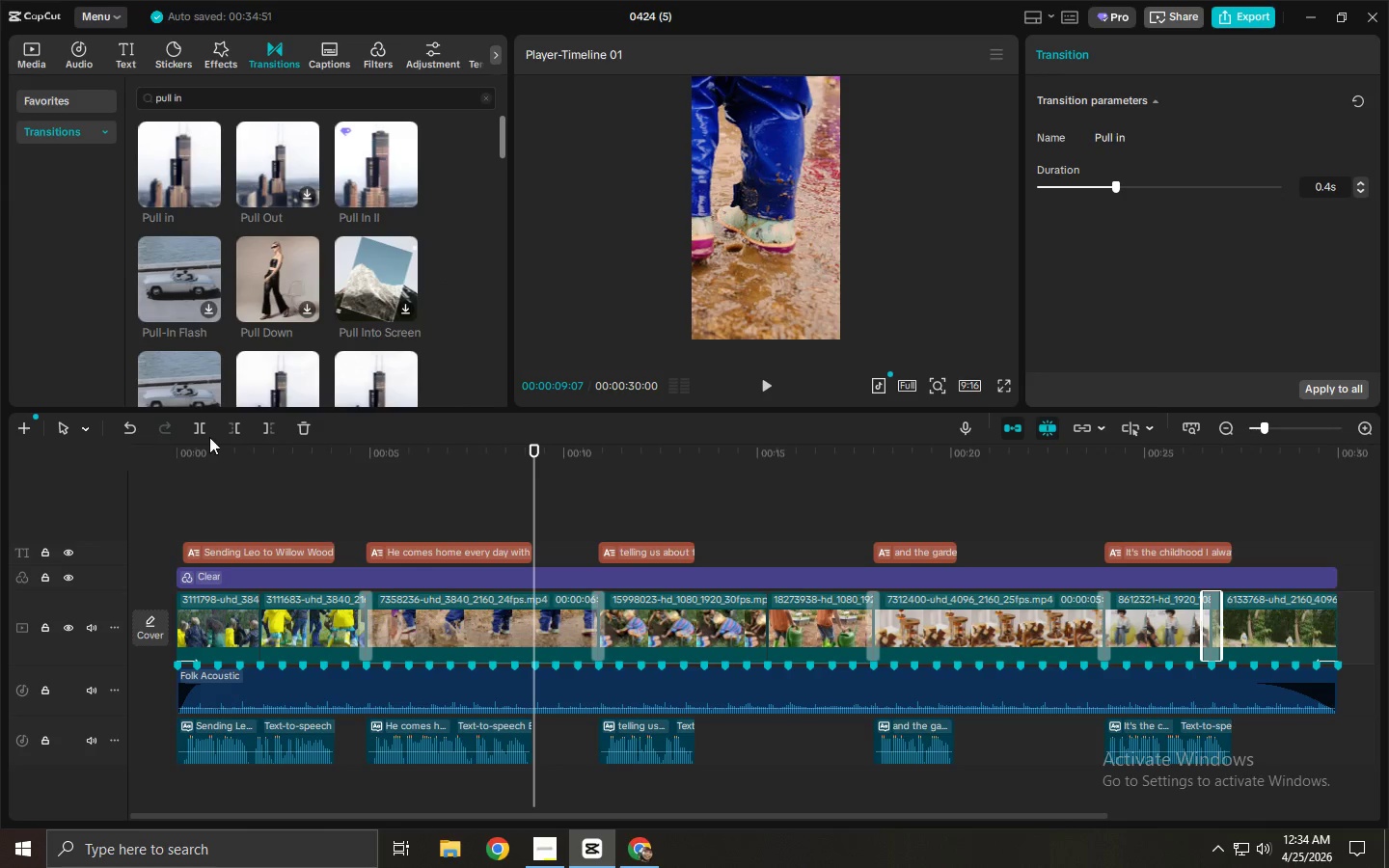 
left_click_drag(start_coordinate=[214, 460], to_coordinate=[146, 458])
 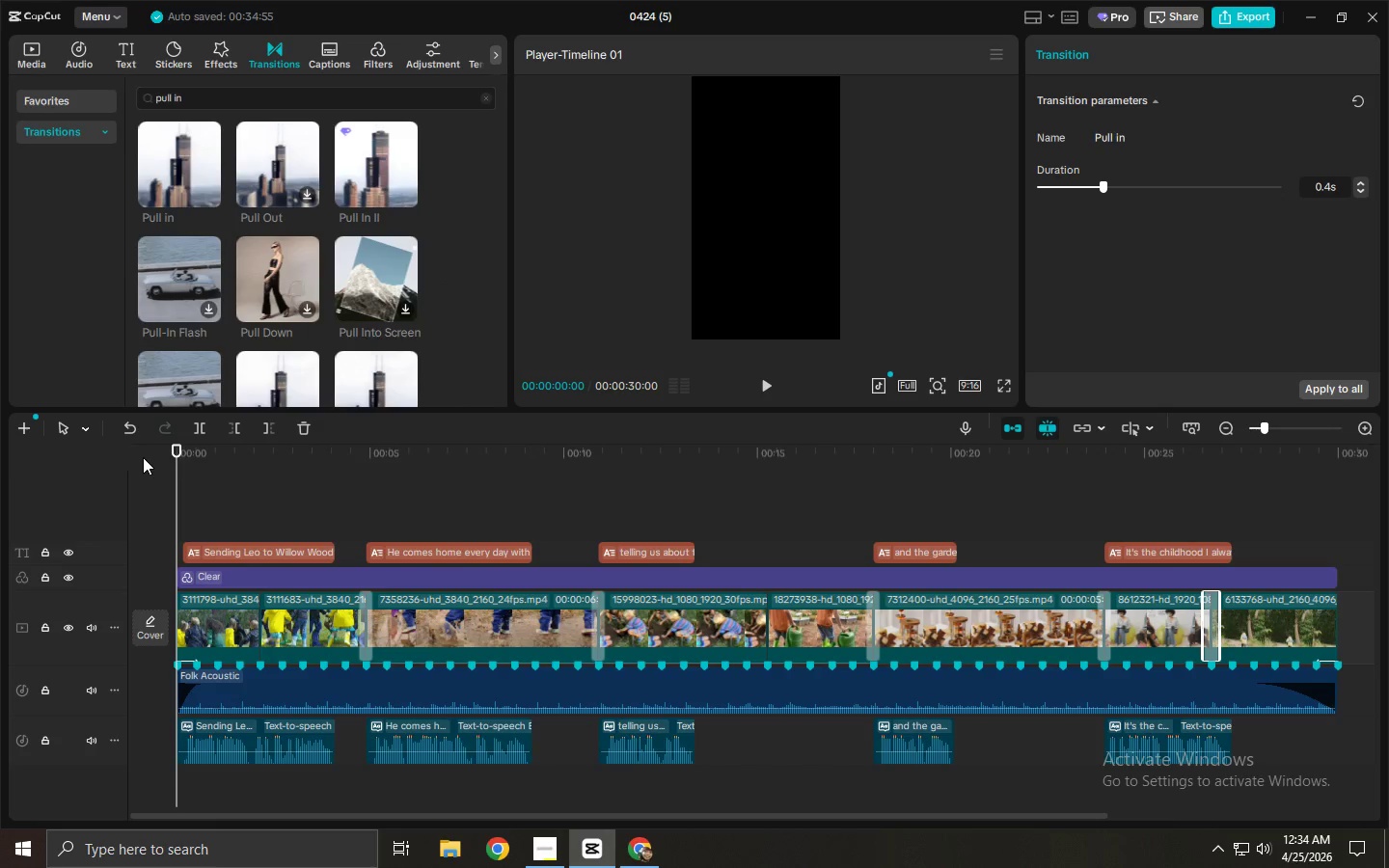 
key(Alt+AltLeft)
 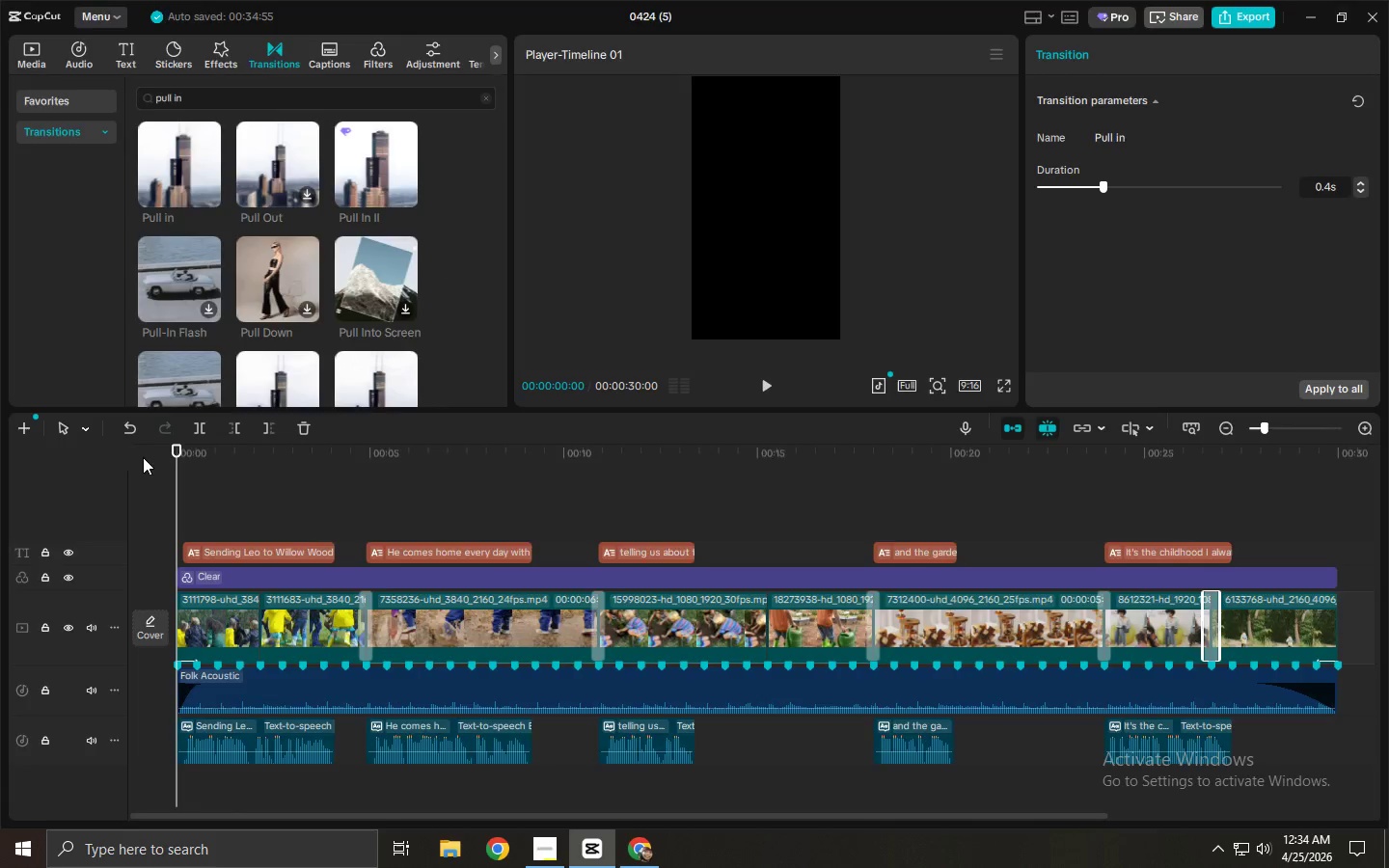 
key(Alt+Tab)